 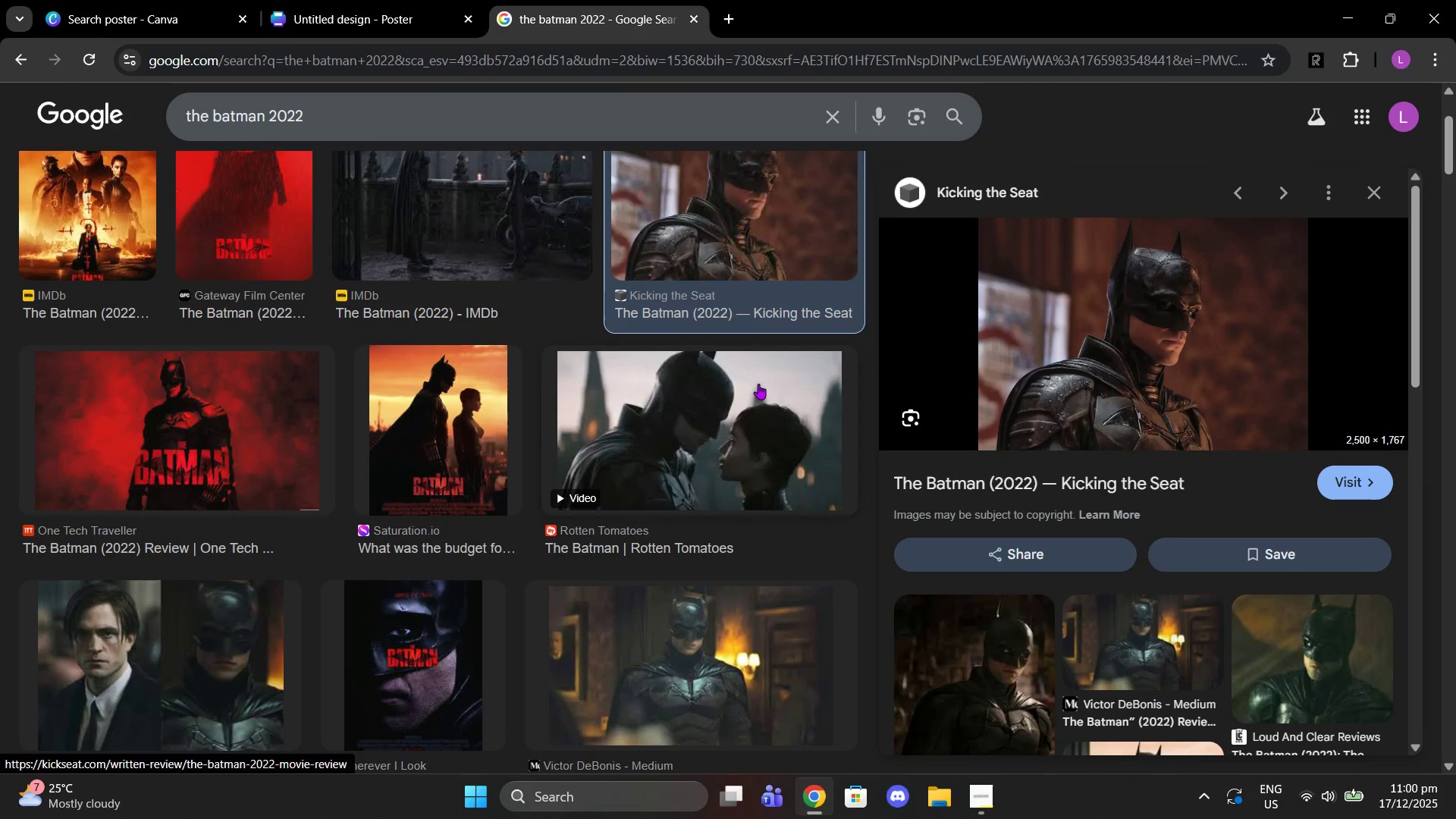 
scroll: coordinate [684, 497], scroll_direction: down, amount: 5.0
 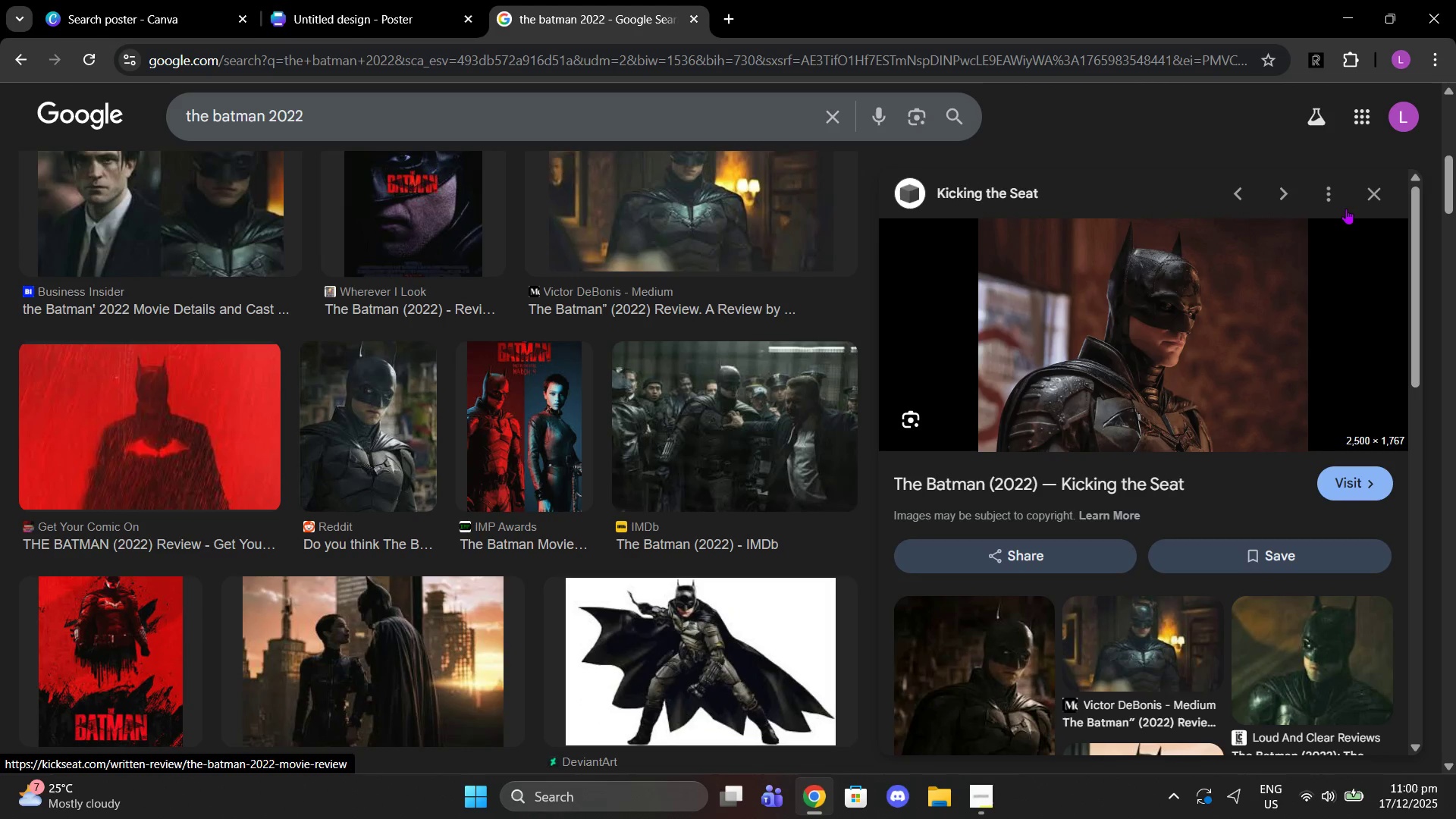 
left_click([1392, 199])
 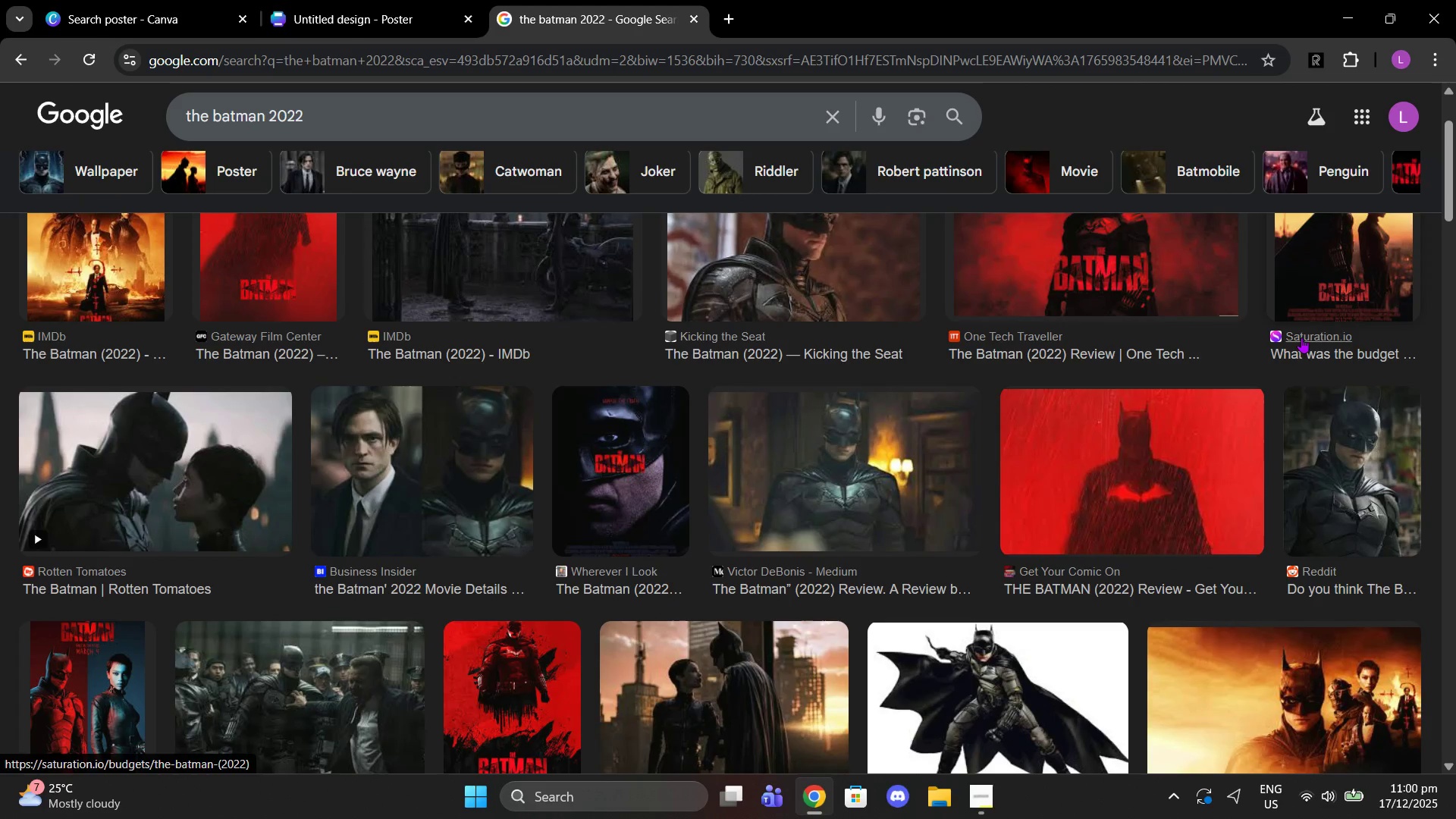 
scroll: coordinate [1301, 345], scroll_direction: down, amount: 1.0
 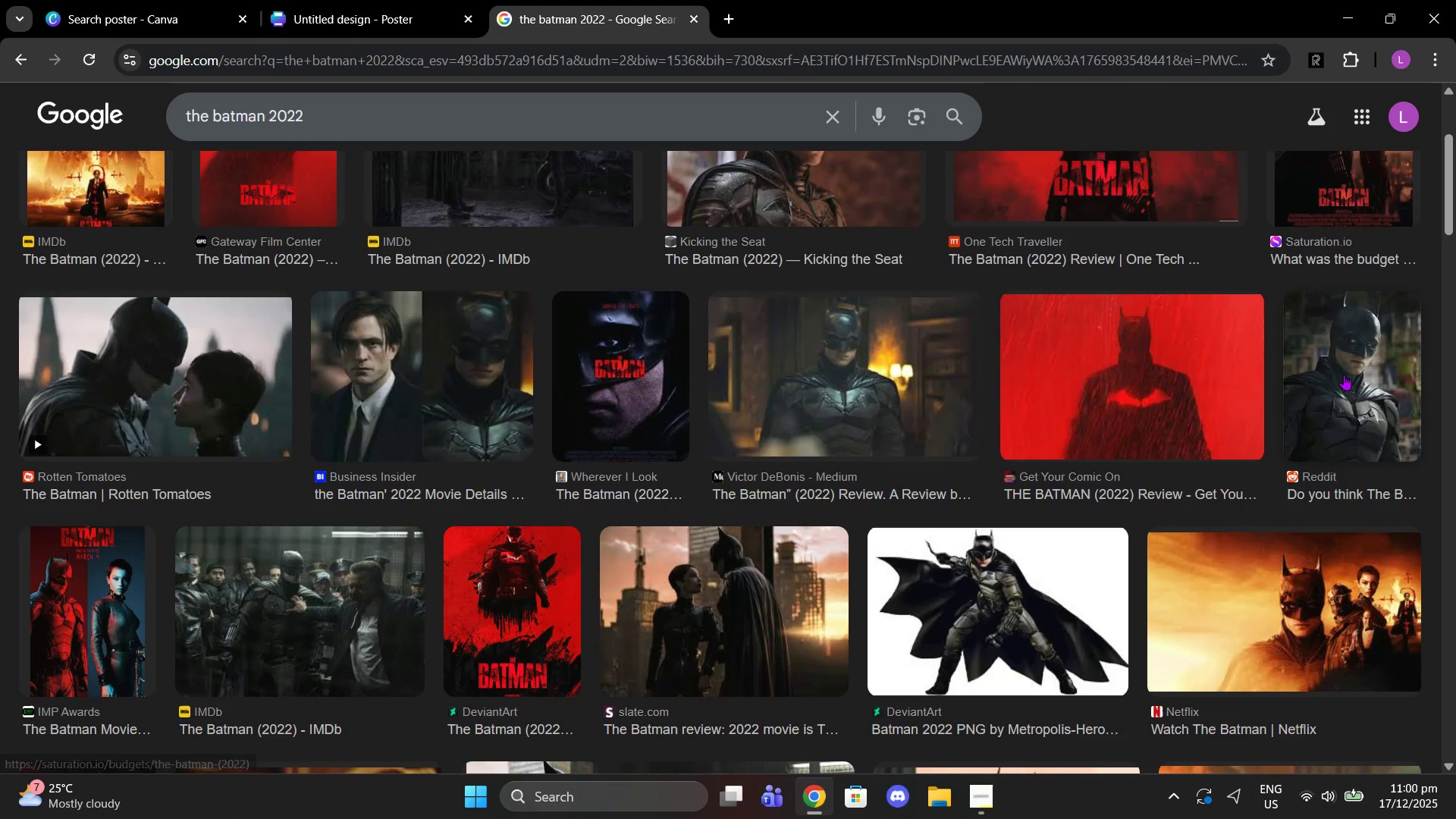 
left_click([1344, 375])
 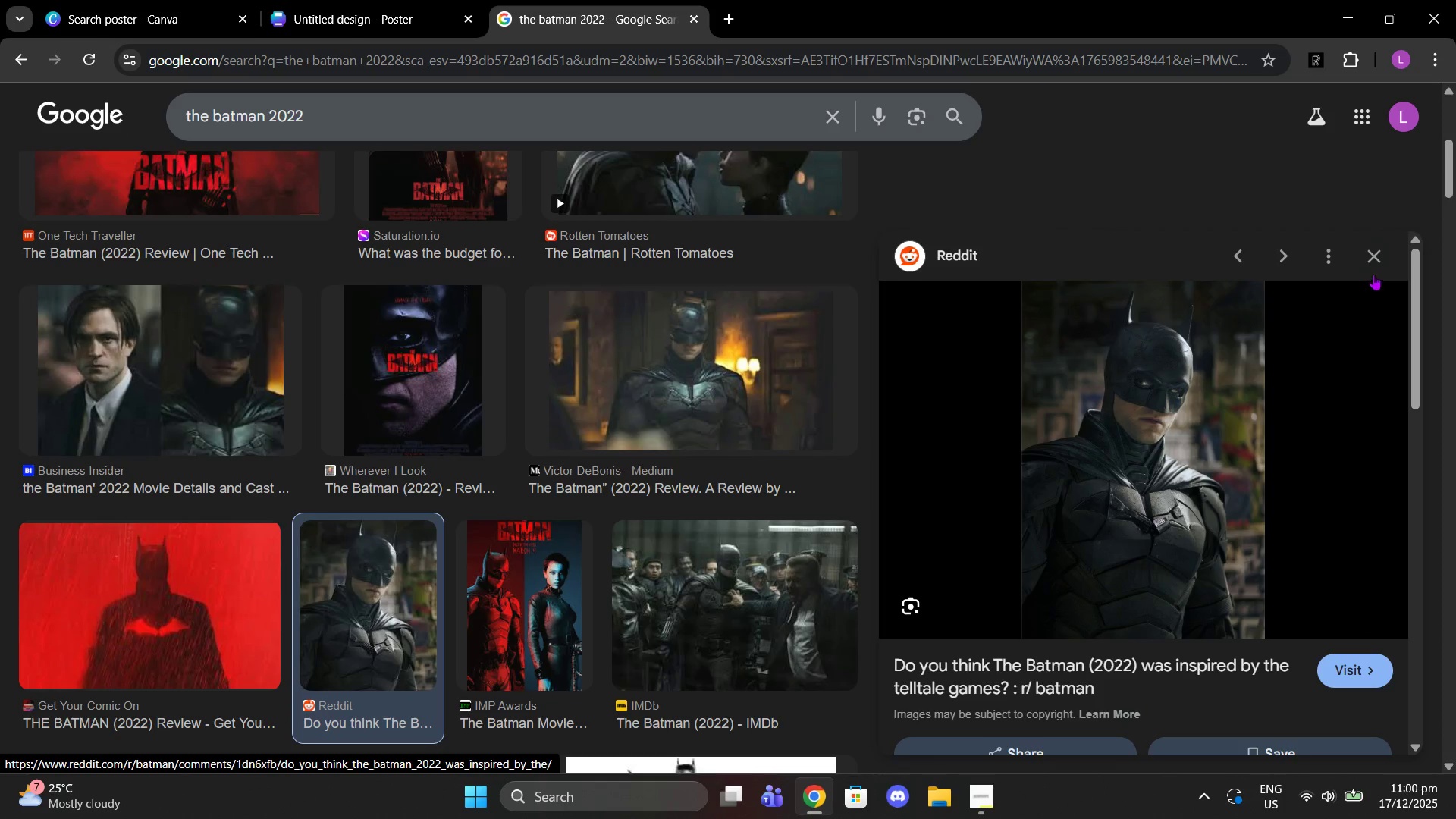 
right_click([1194, 464])
 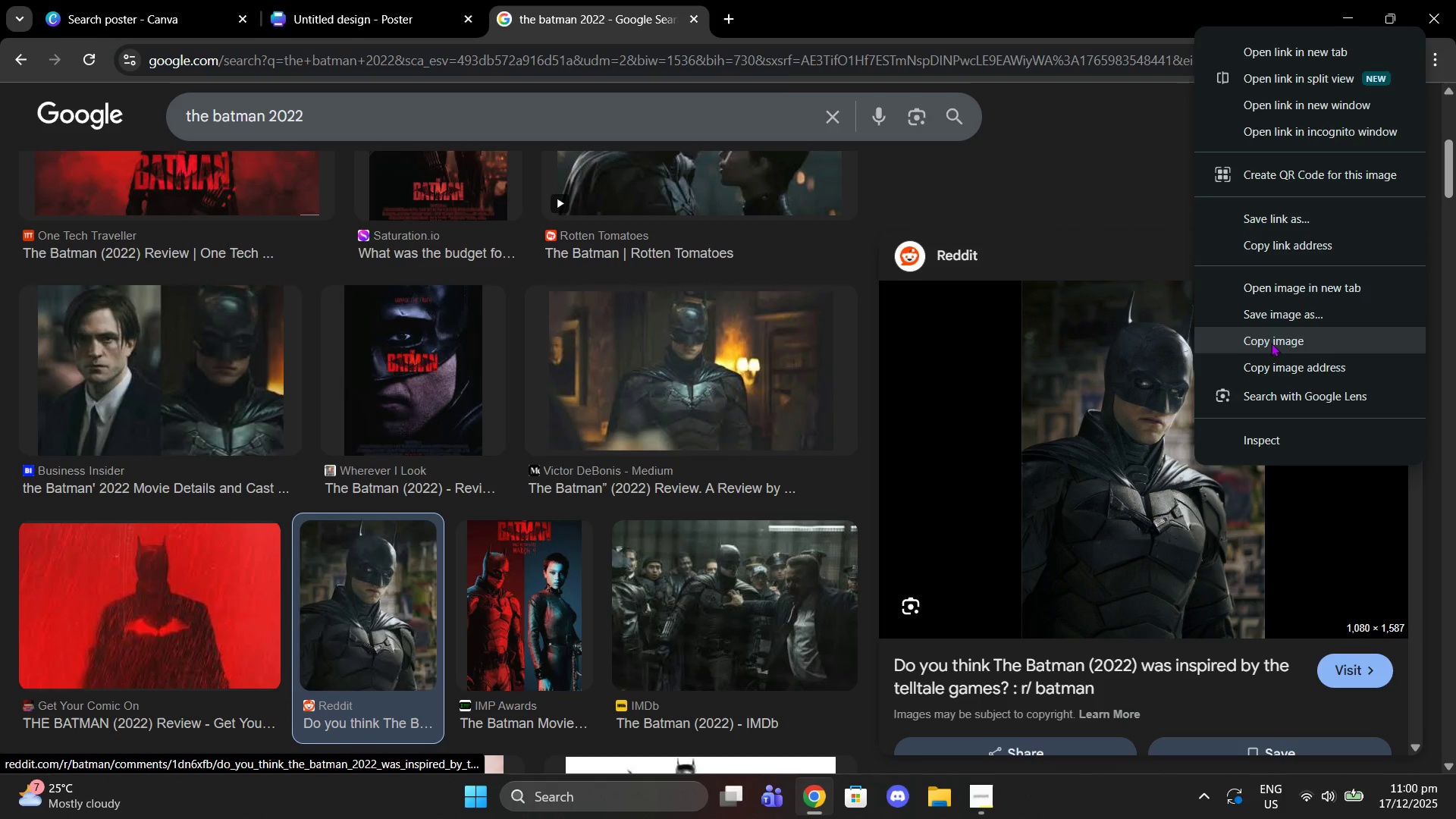 
left_click([1271, 343])
 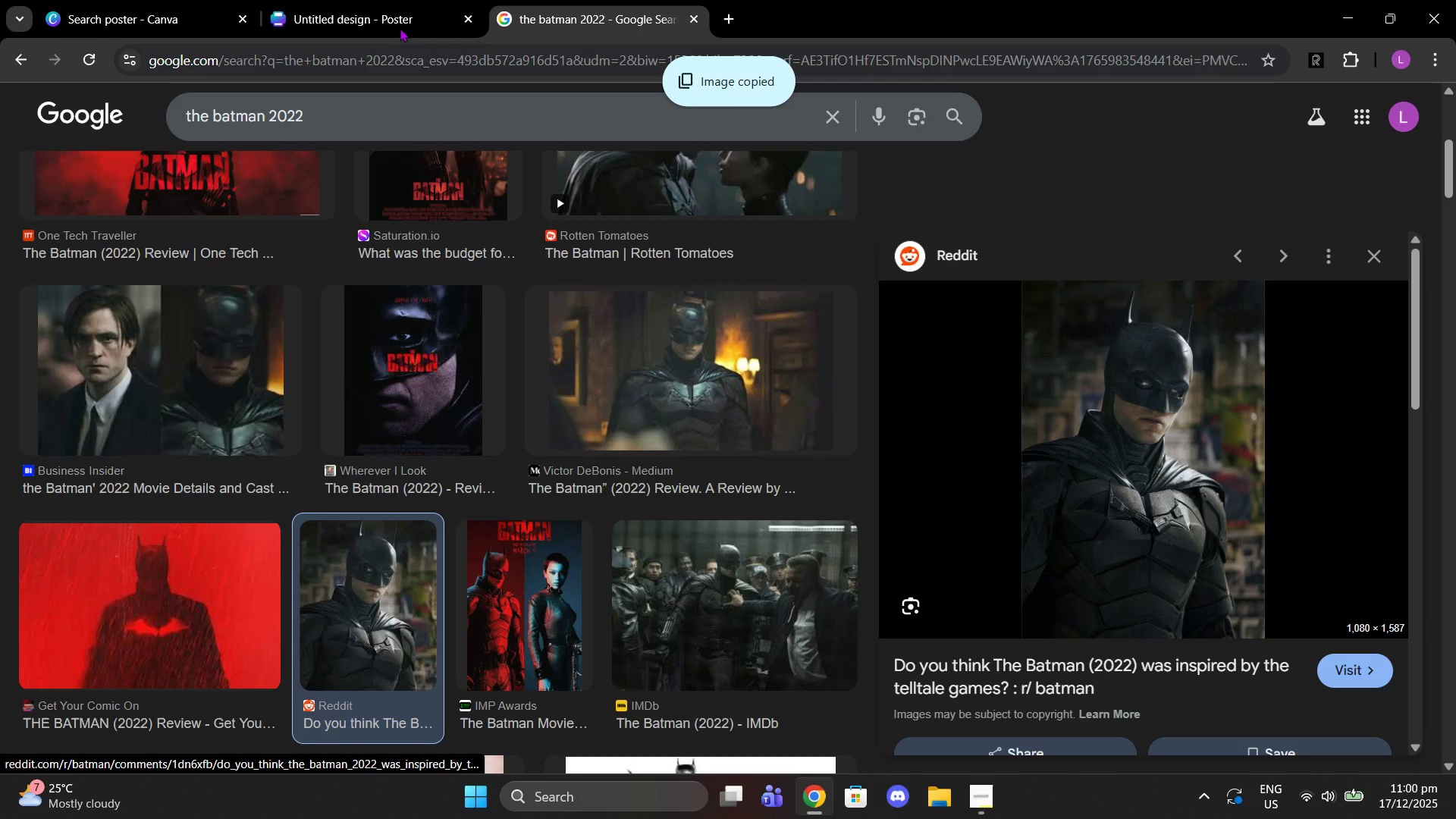 
left_click([385, 7])
 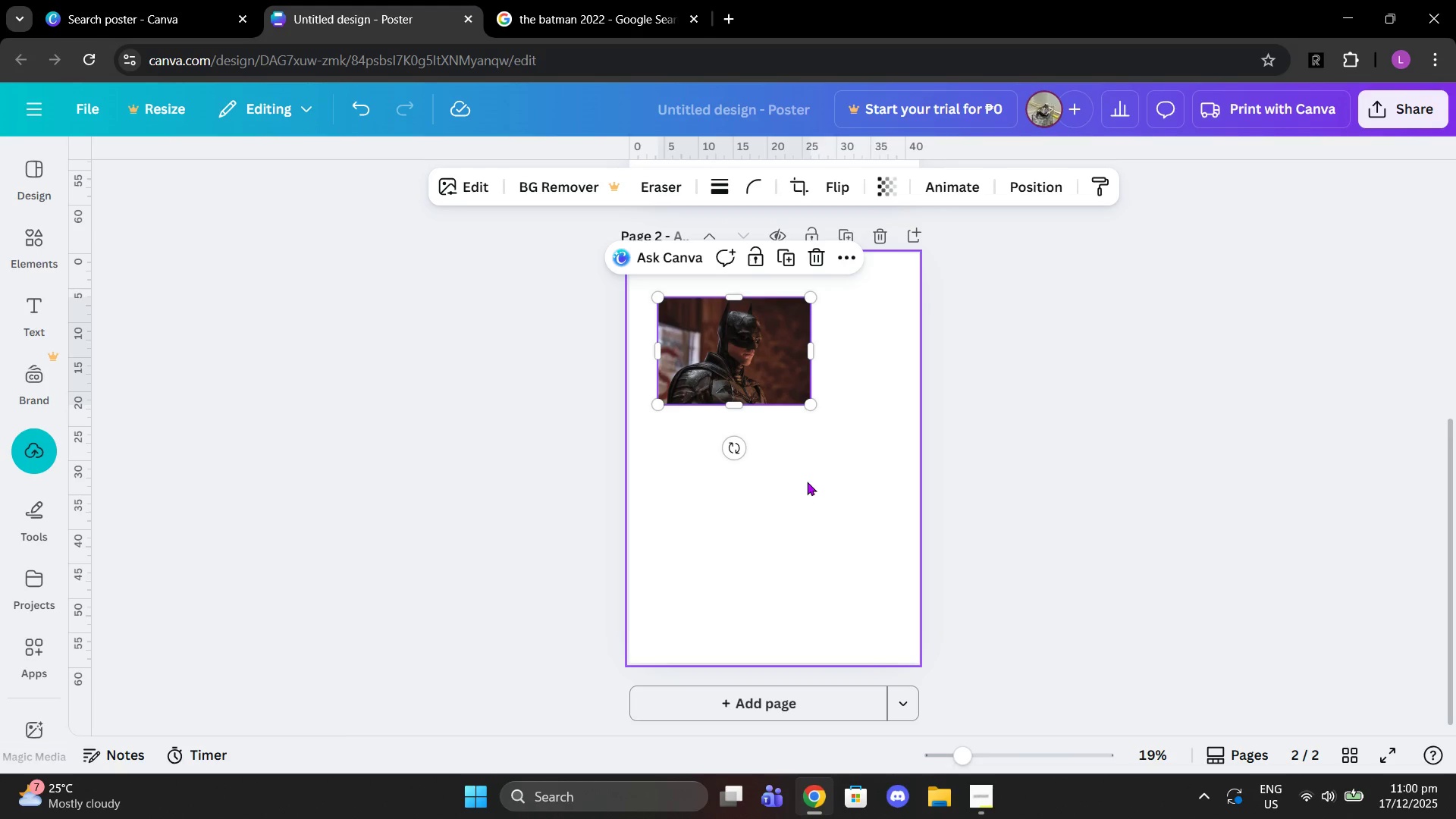 
key(Control+V)
 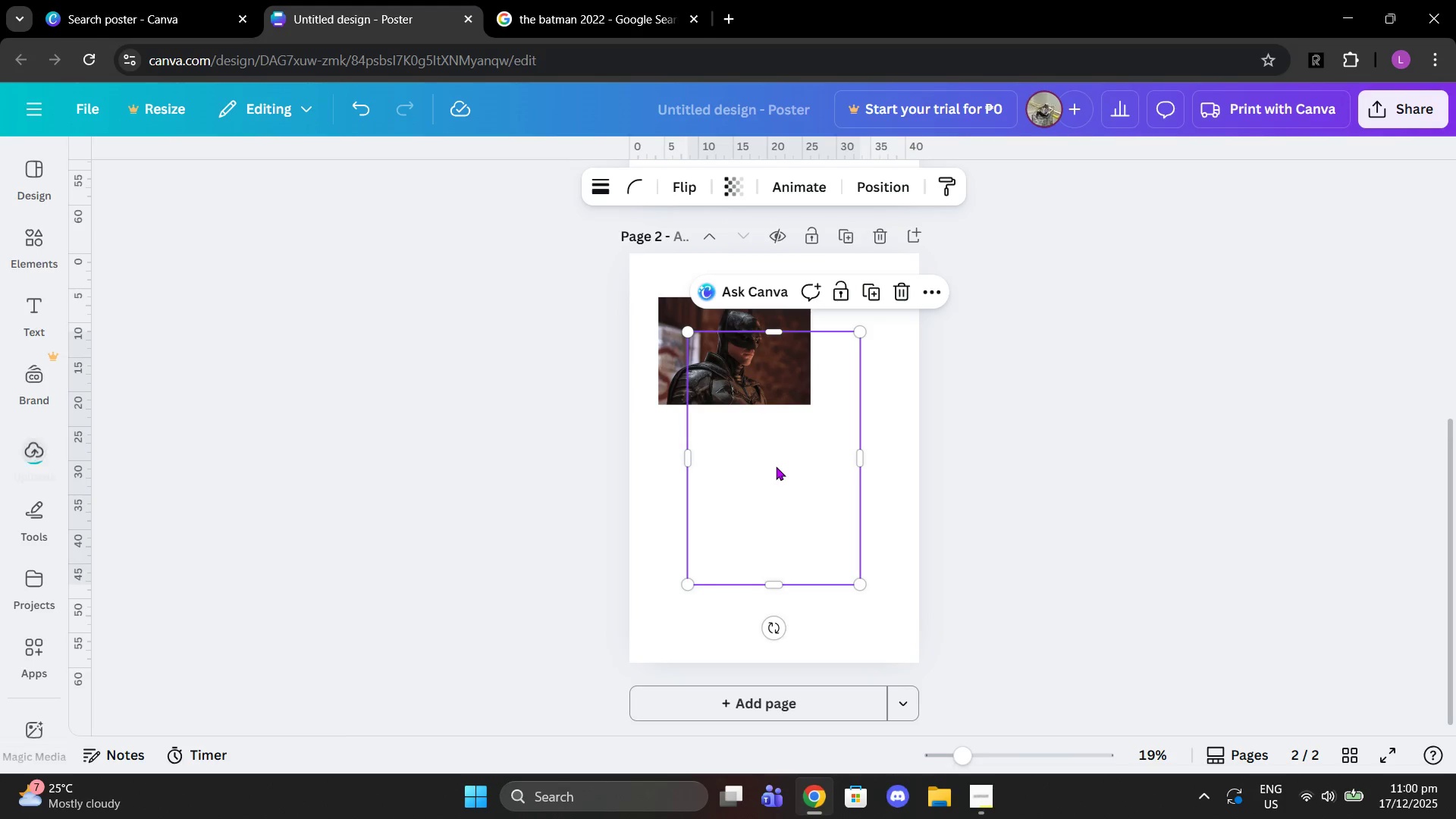 
left_click_drag(start_coordinate=[774, 472], to_coordinate=[752, 541])
 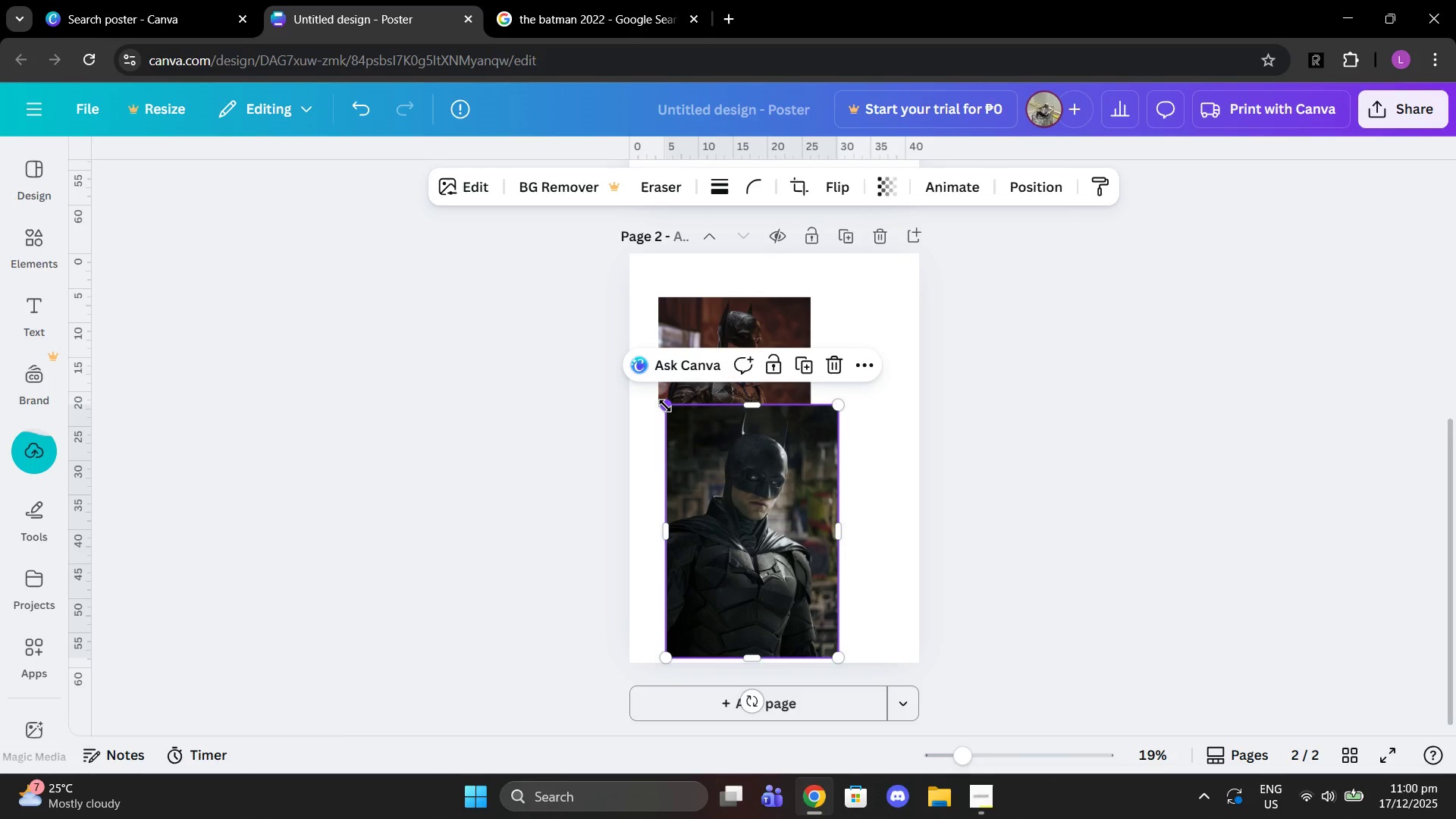 
left_click_drag(start_coordinate=[665, 406], to_coordinate=[780, 541])
 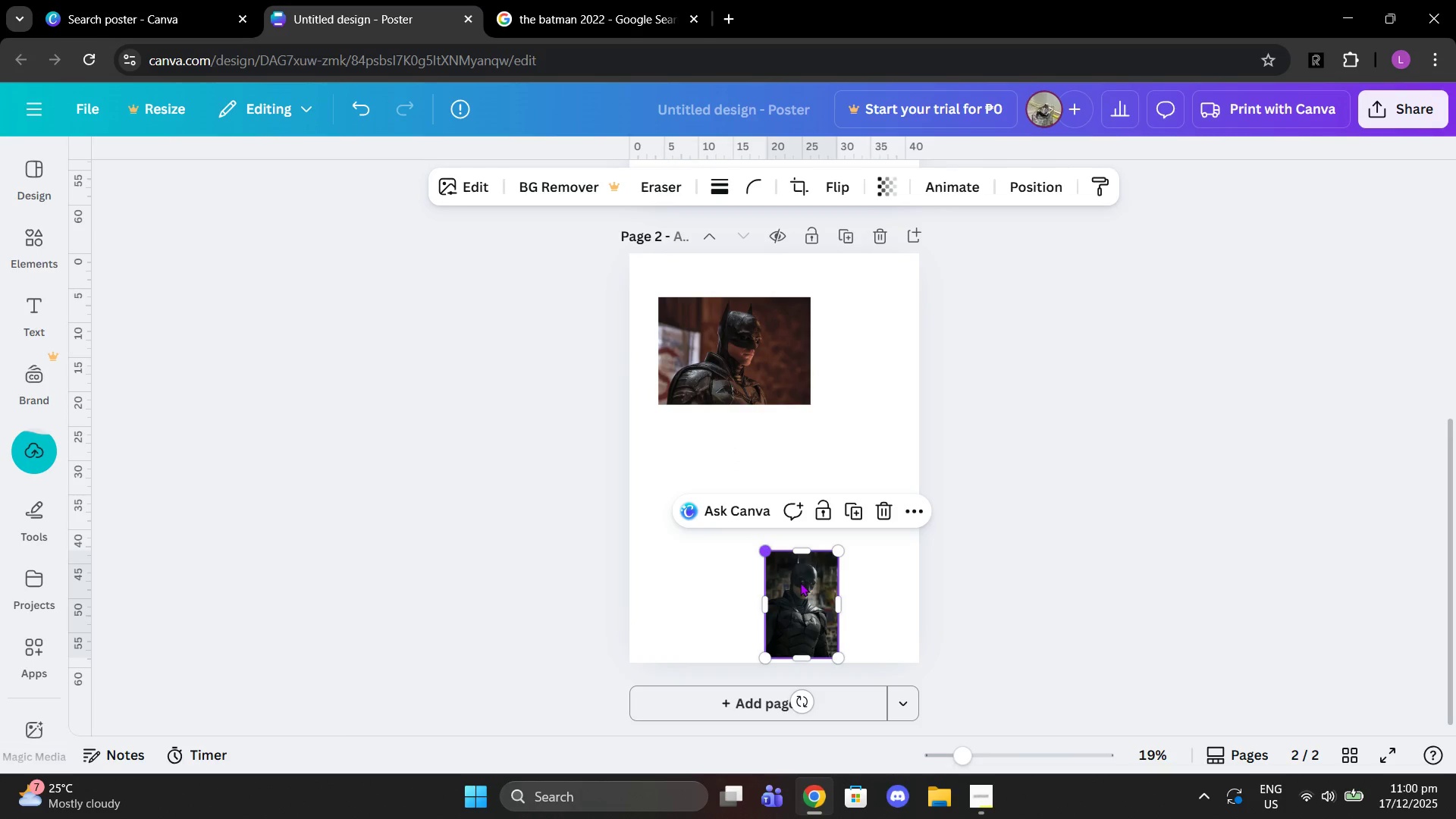 
left_click_drag(start_coordinate=[800, 582], to_coordinate=[864, 322])
 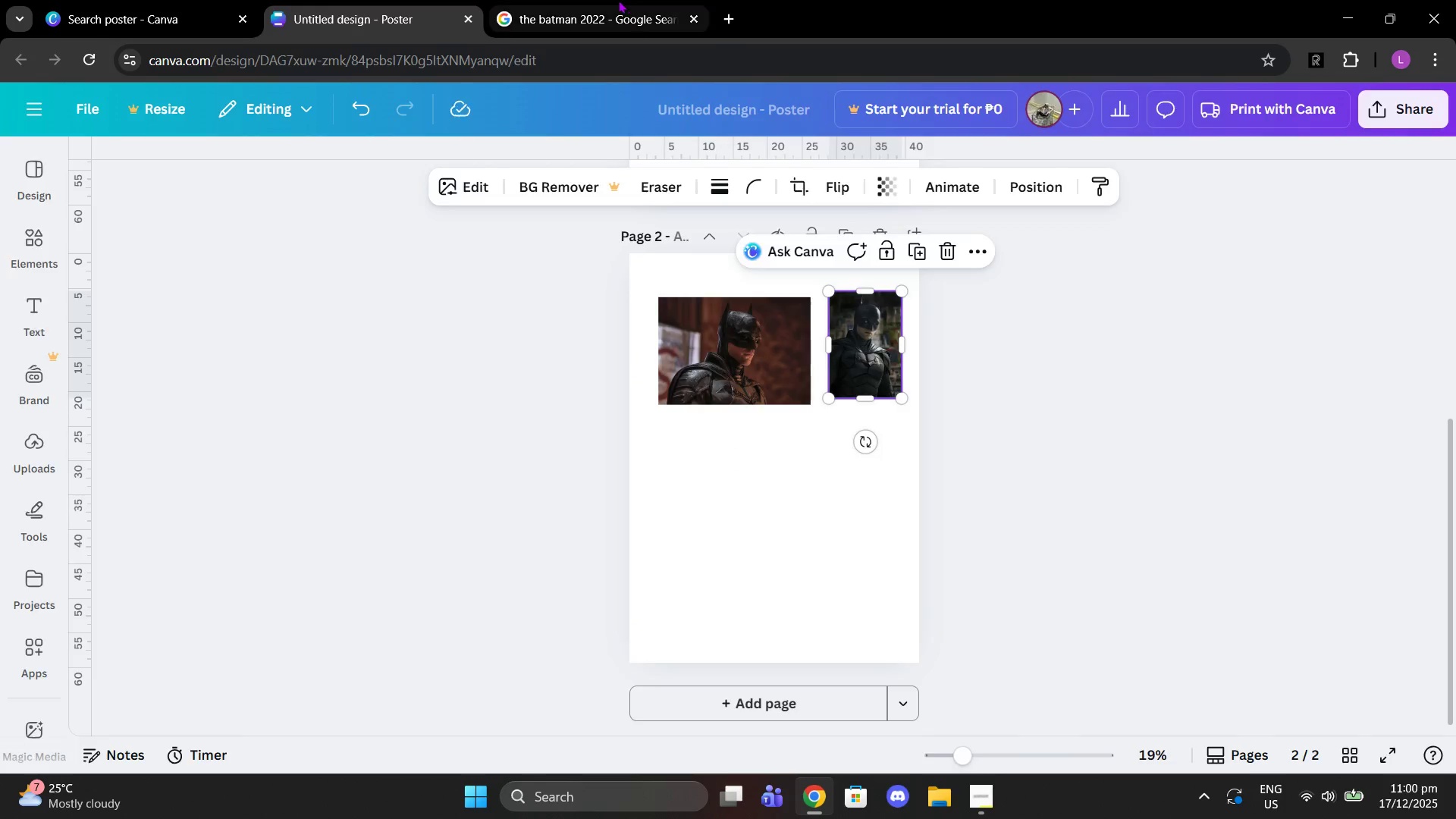 
left_click([618, 0])
 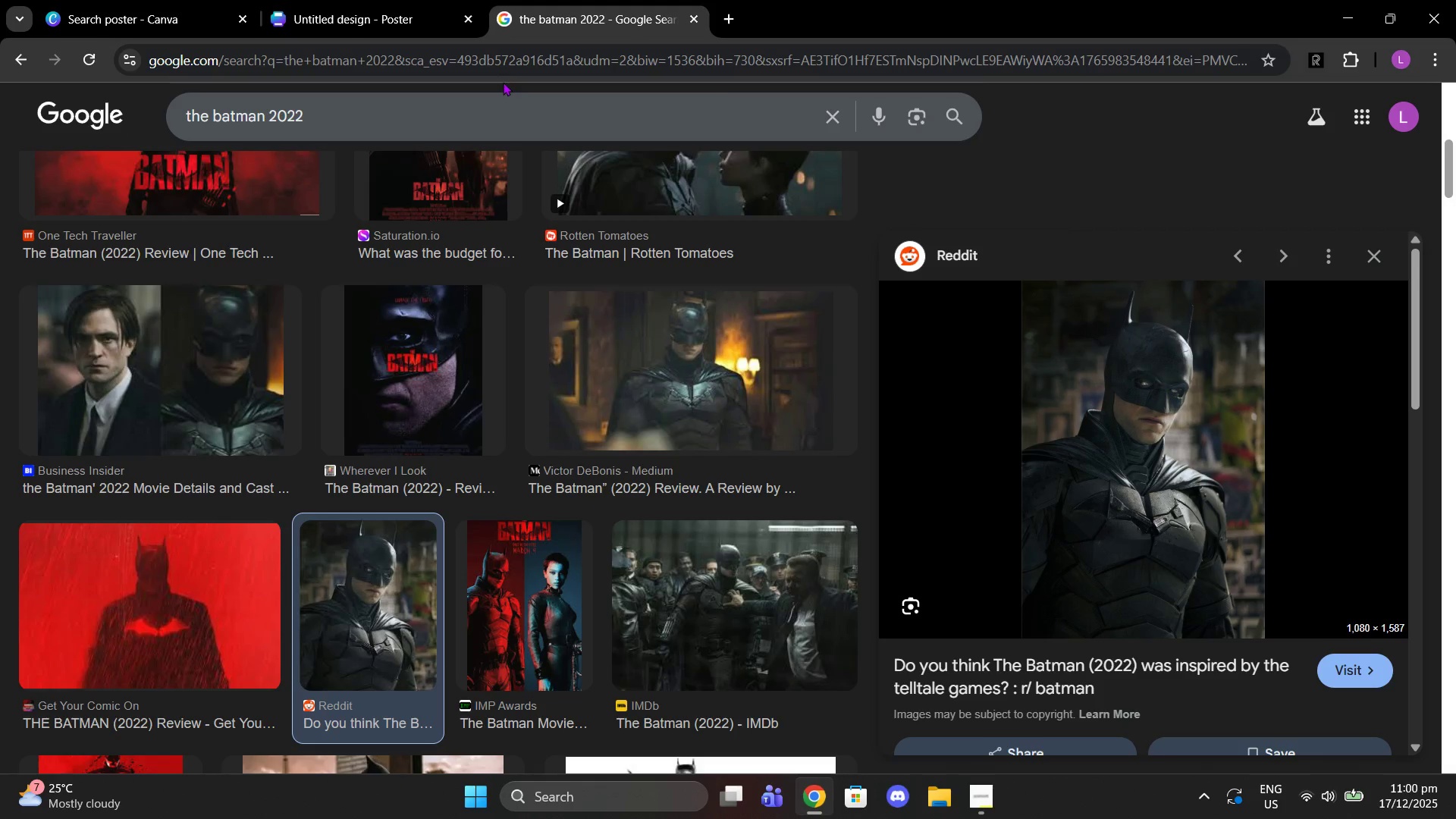 
double_click([495, 102])
 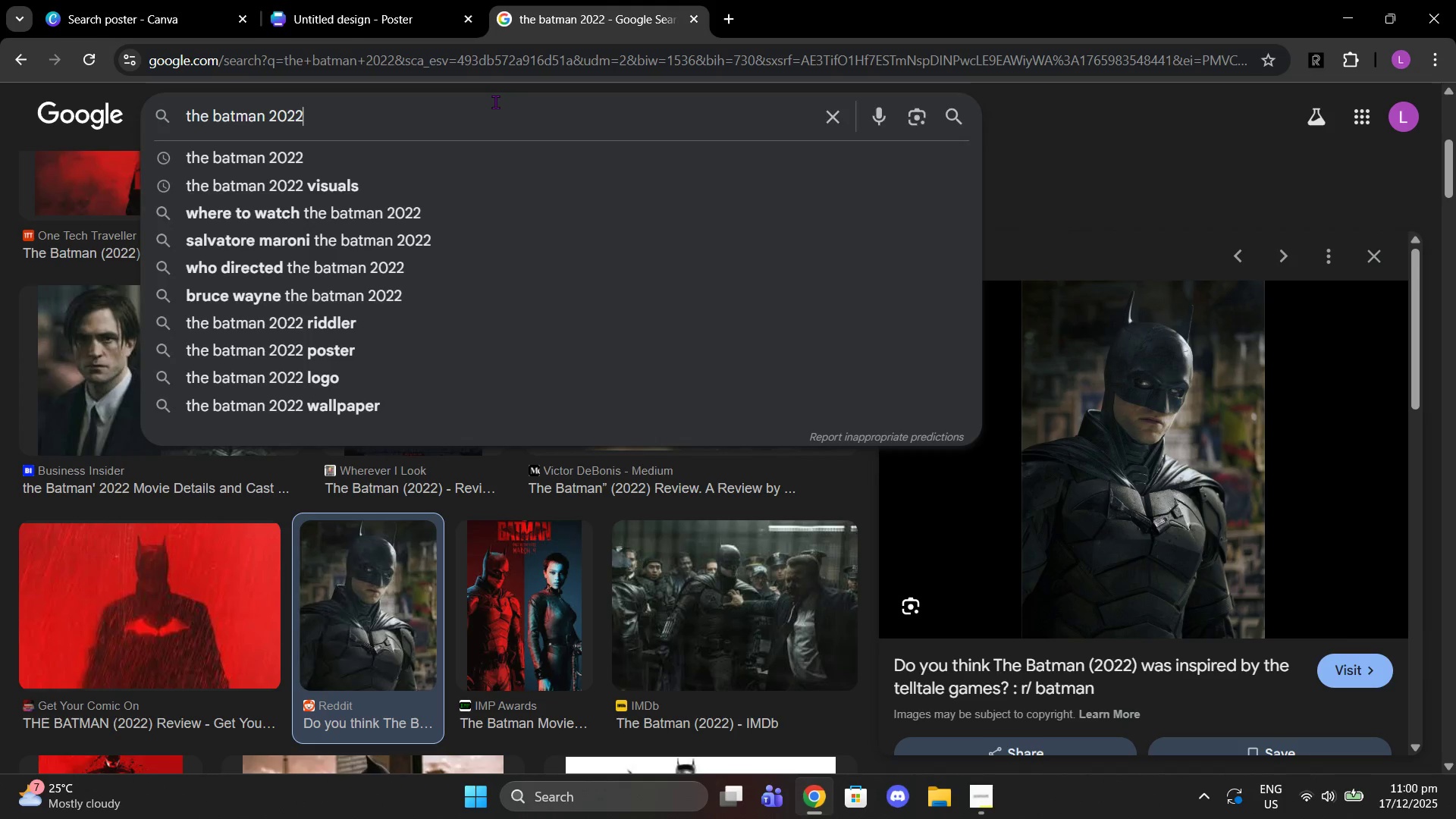 
type( catwoman)
 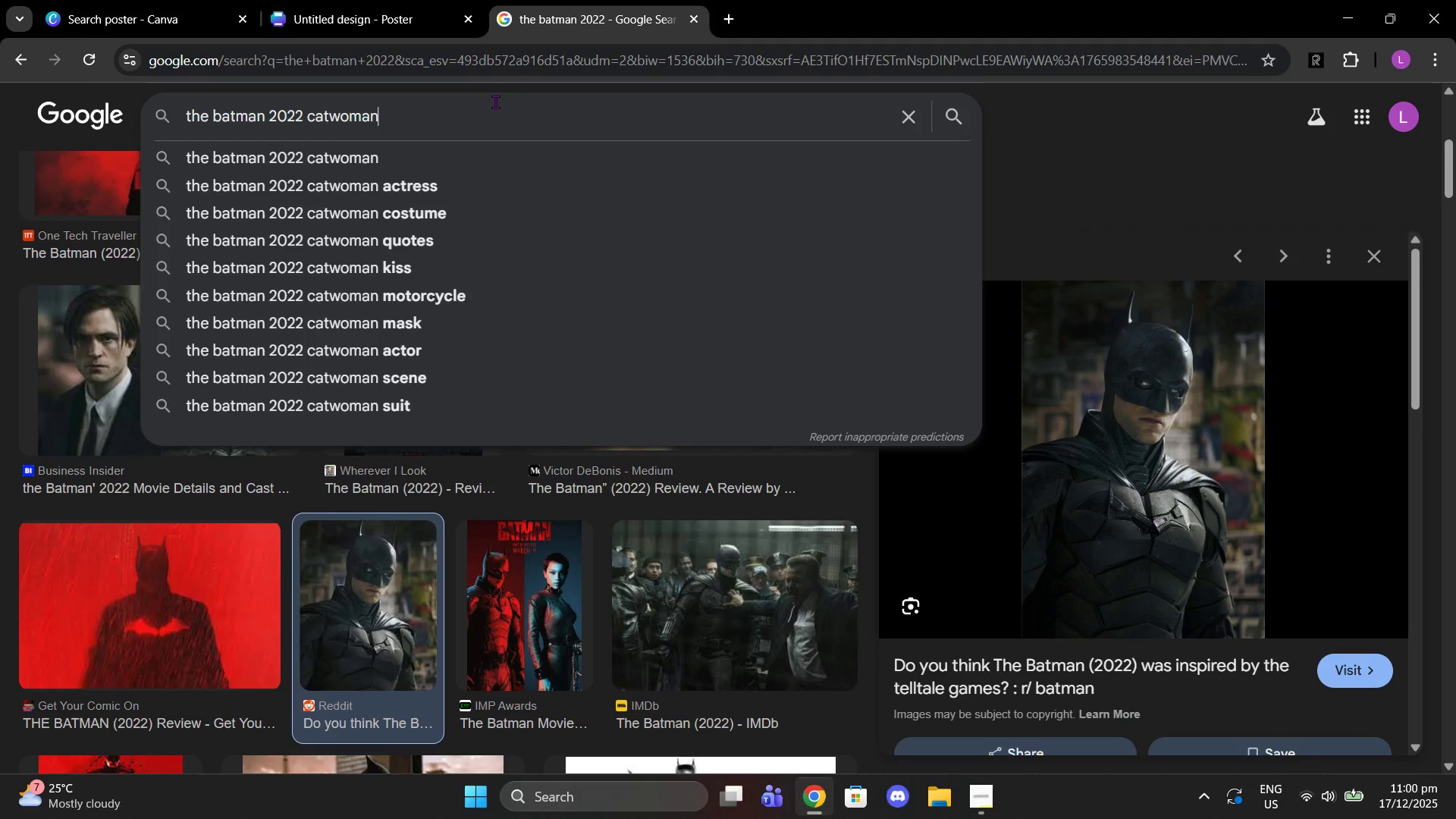 
key(Enter)
 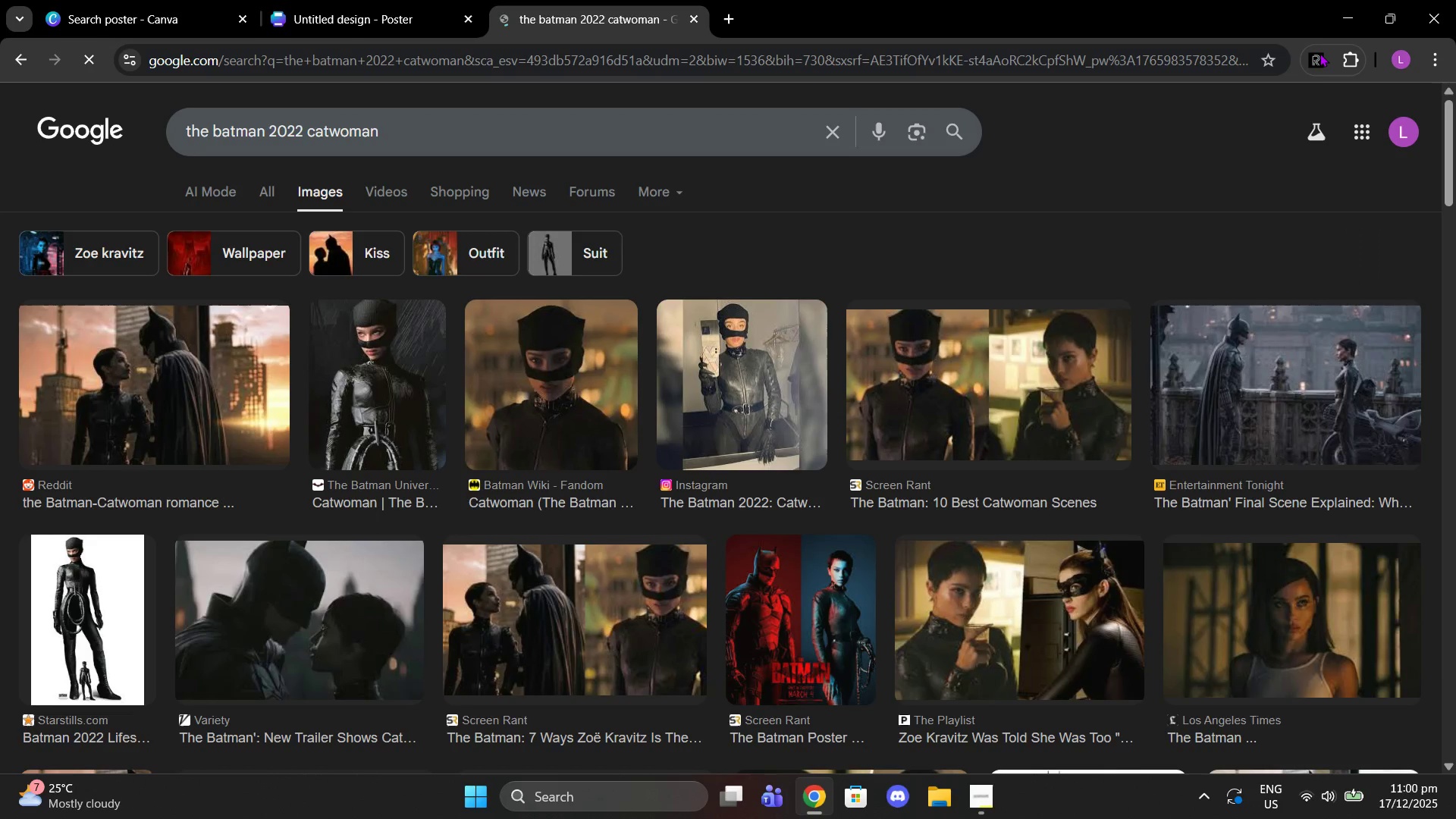 
left_click([1321, 57])
 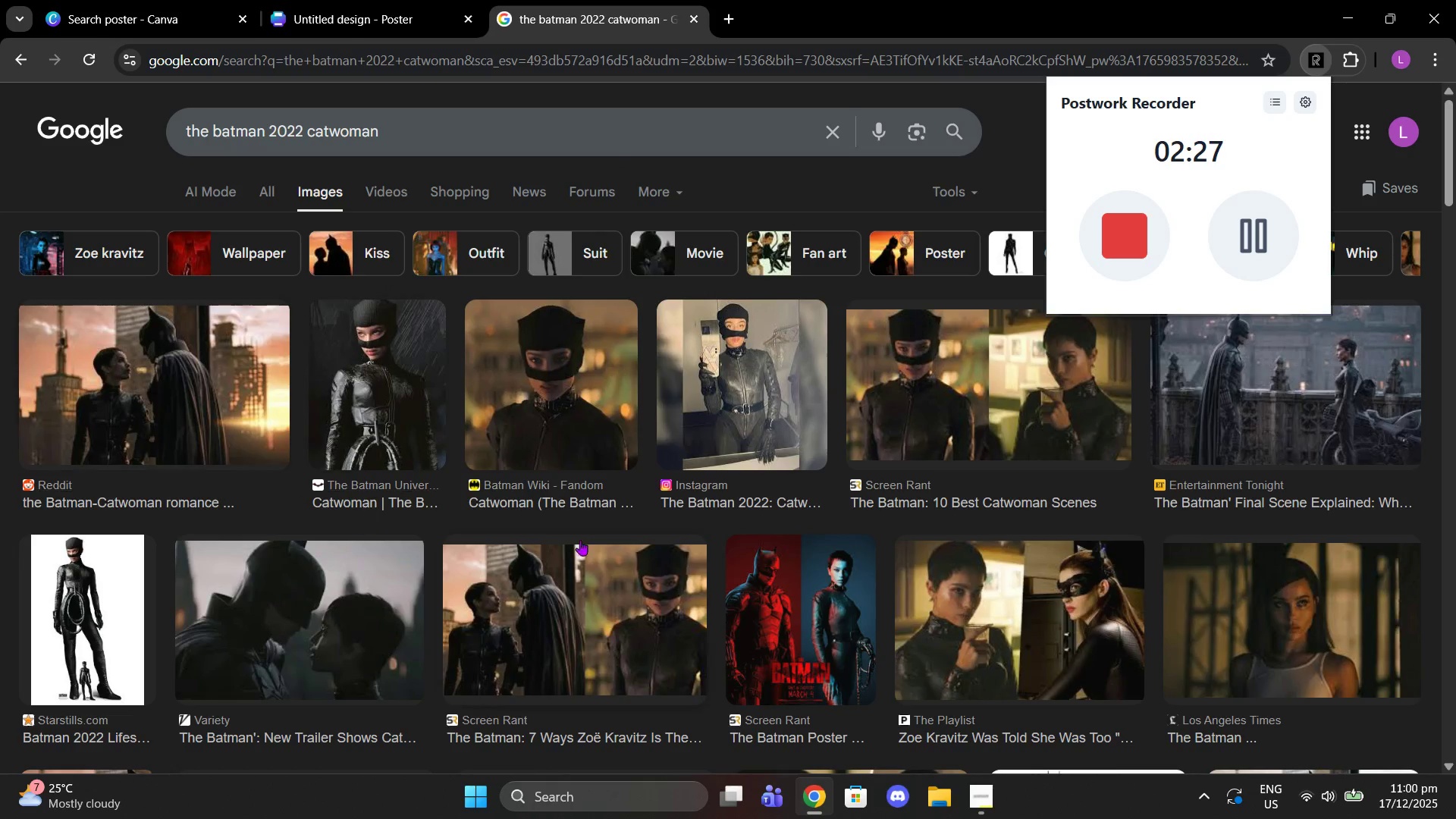 
wait(7.41)
 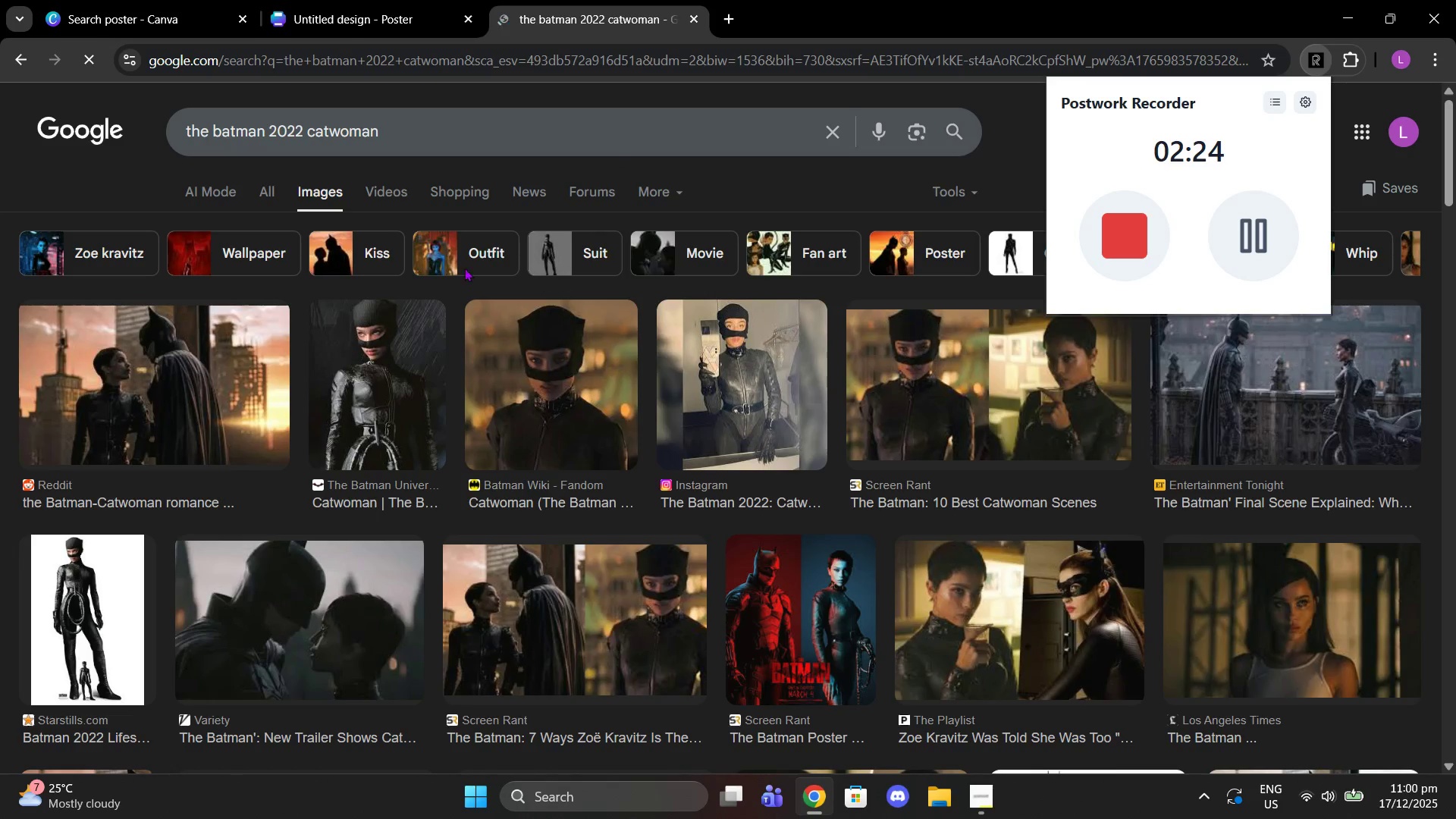 
scroll: coordinate [668, 421], scroll_direction: down, amount: 3.0
 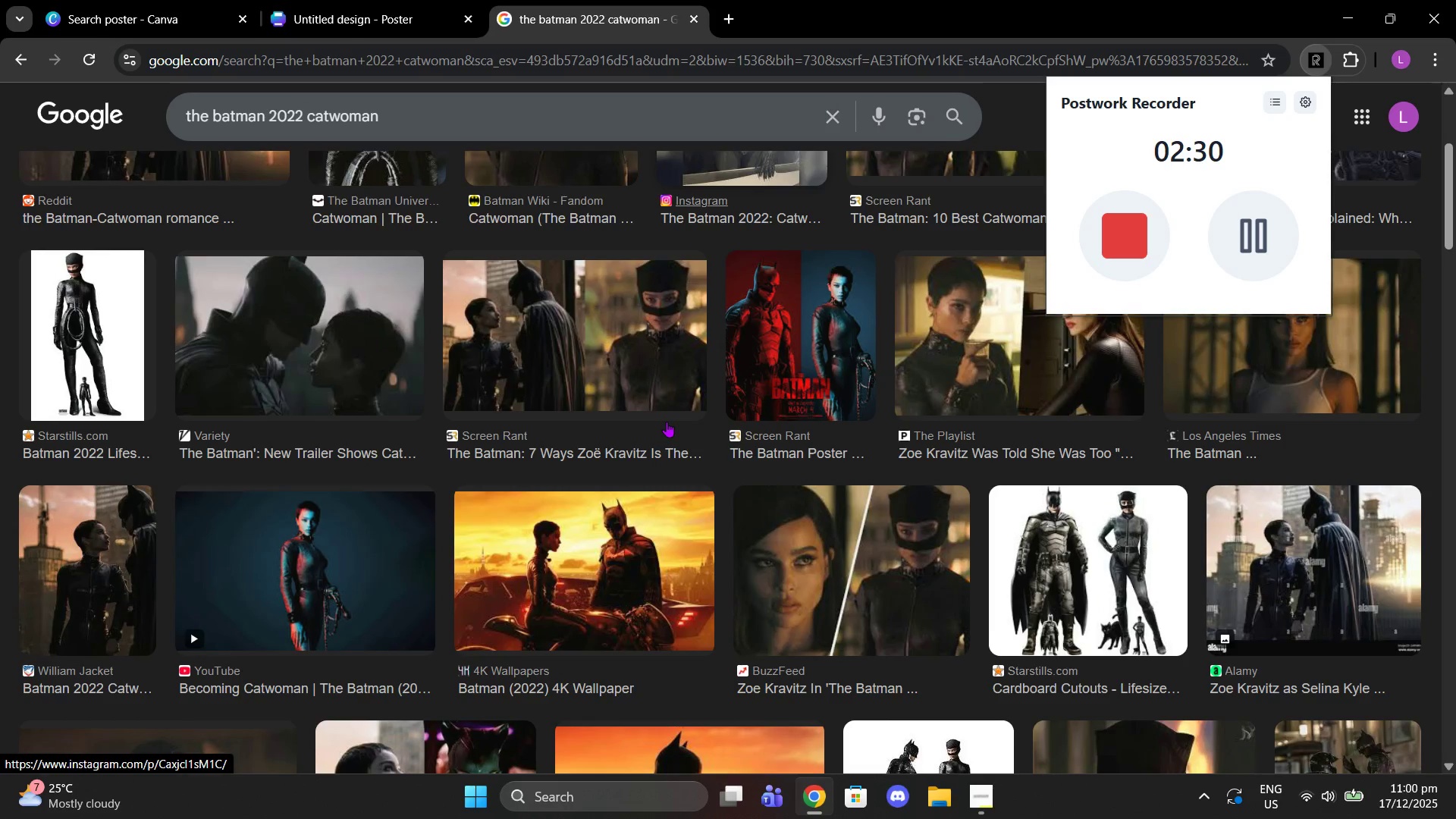 
left_click([607, 359])
 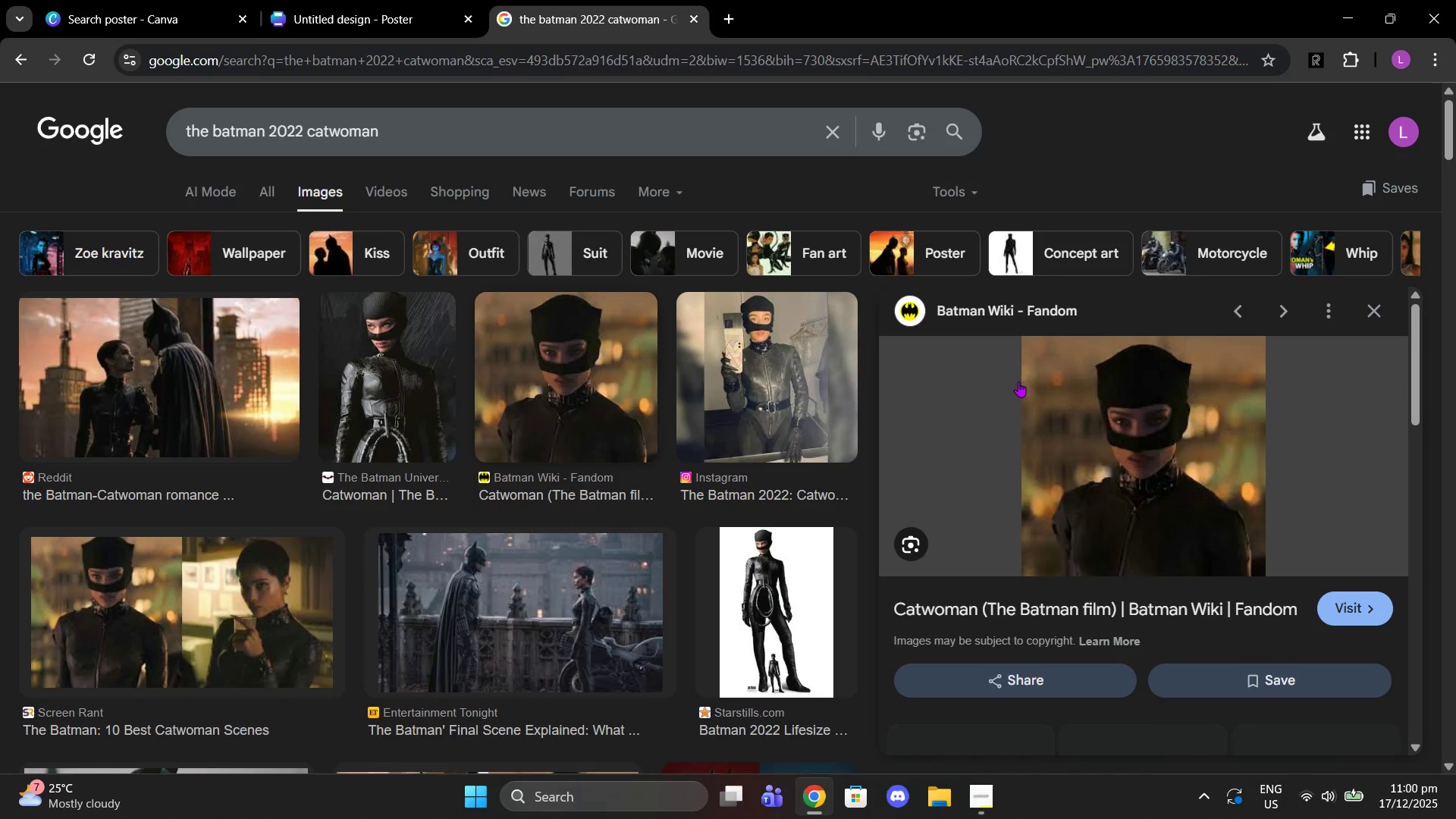 
scroll: coordinate [667, 422], scroll_direction: up, amount: 4.0
 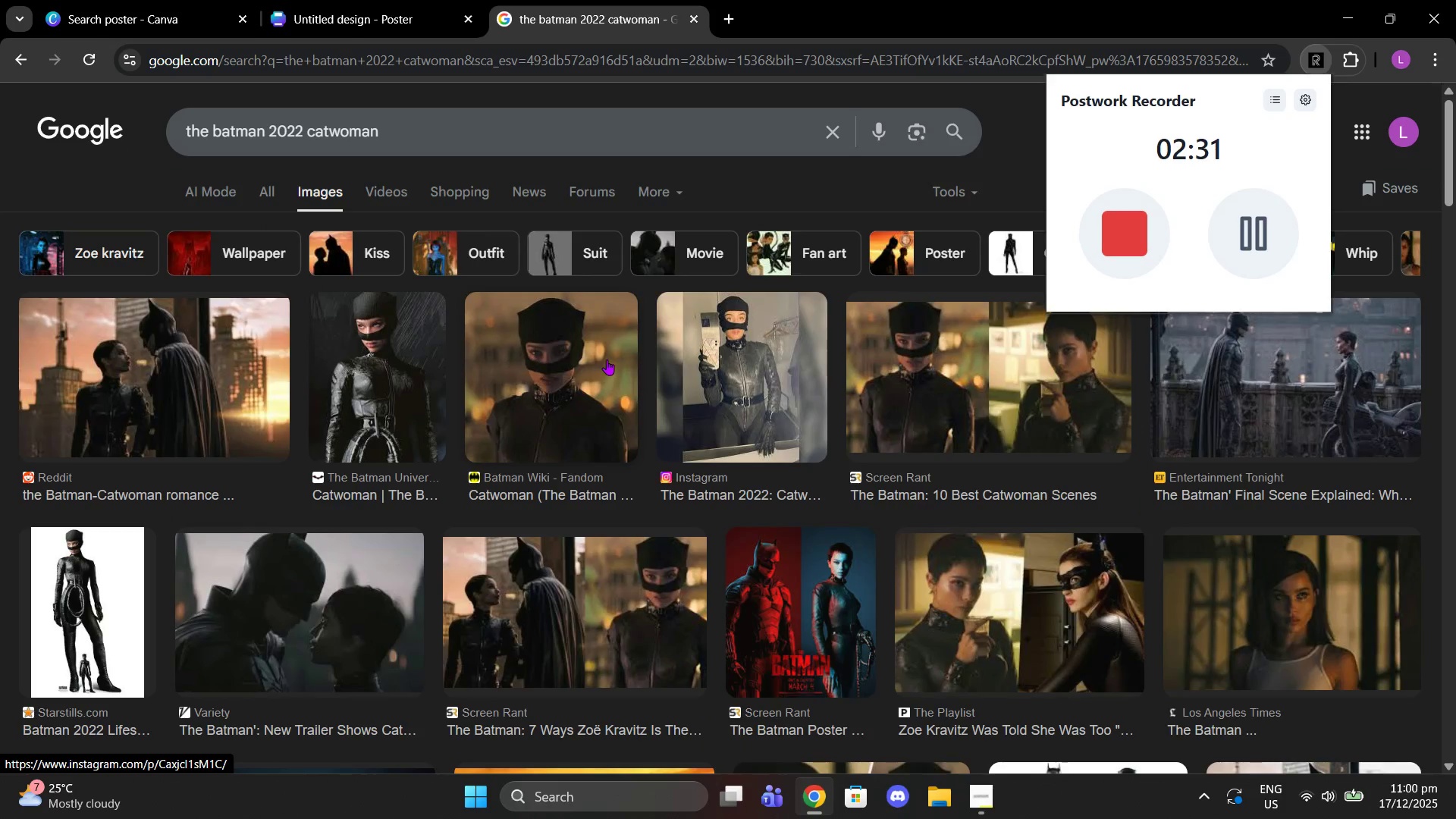 
scroll: coordinate [1165, 393], scroll_direction: down, amount: 2.0
 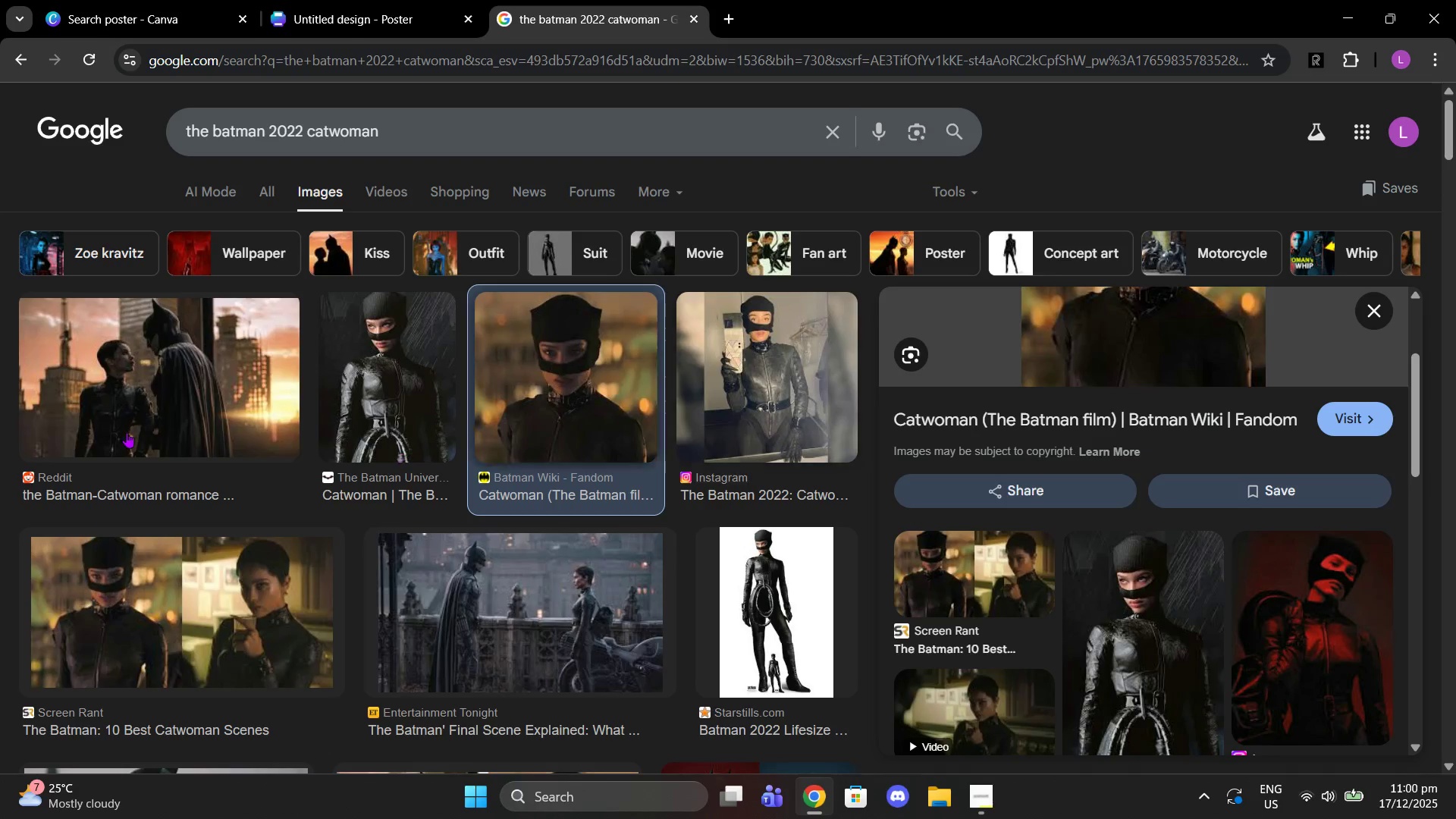 
left_click([108, 400])
 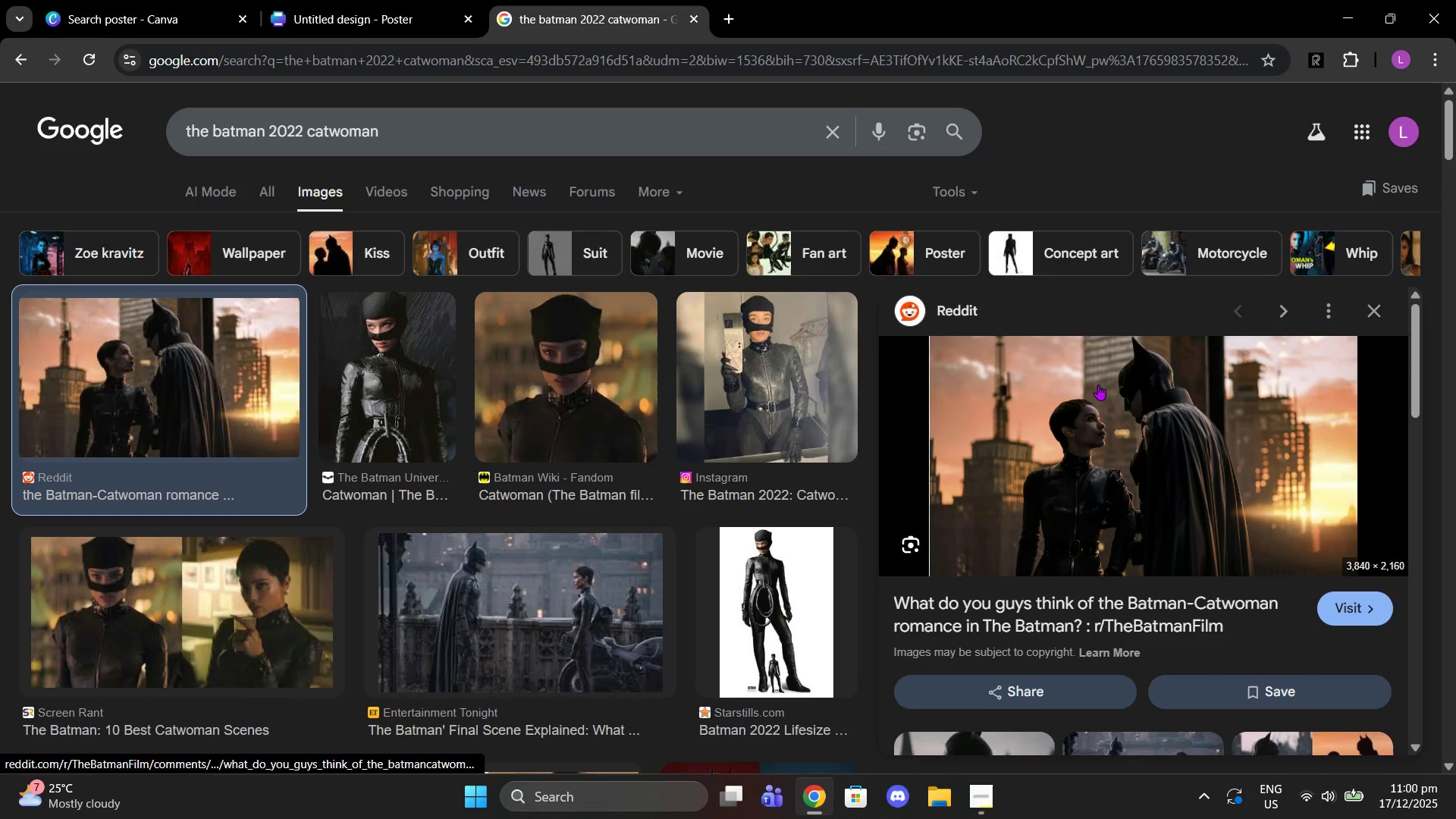 
right_click([1074, 444])
 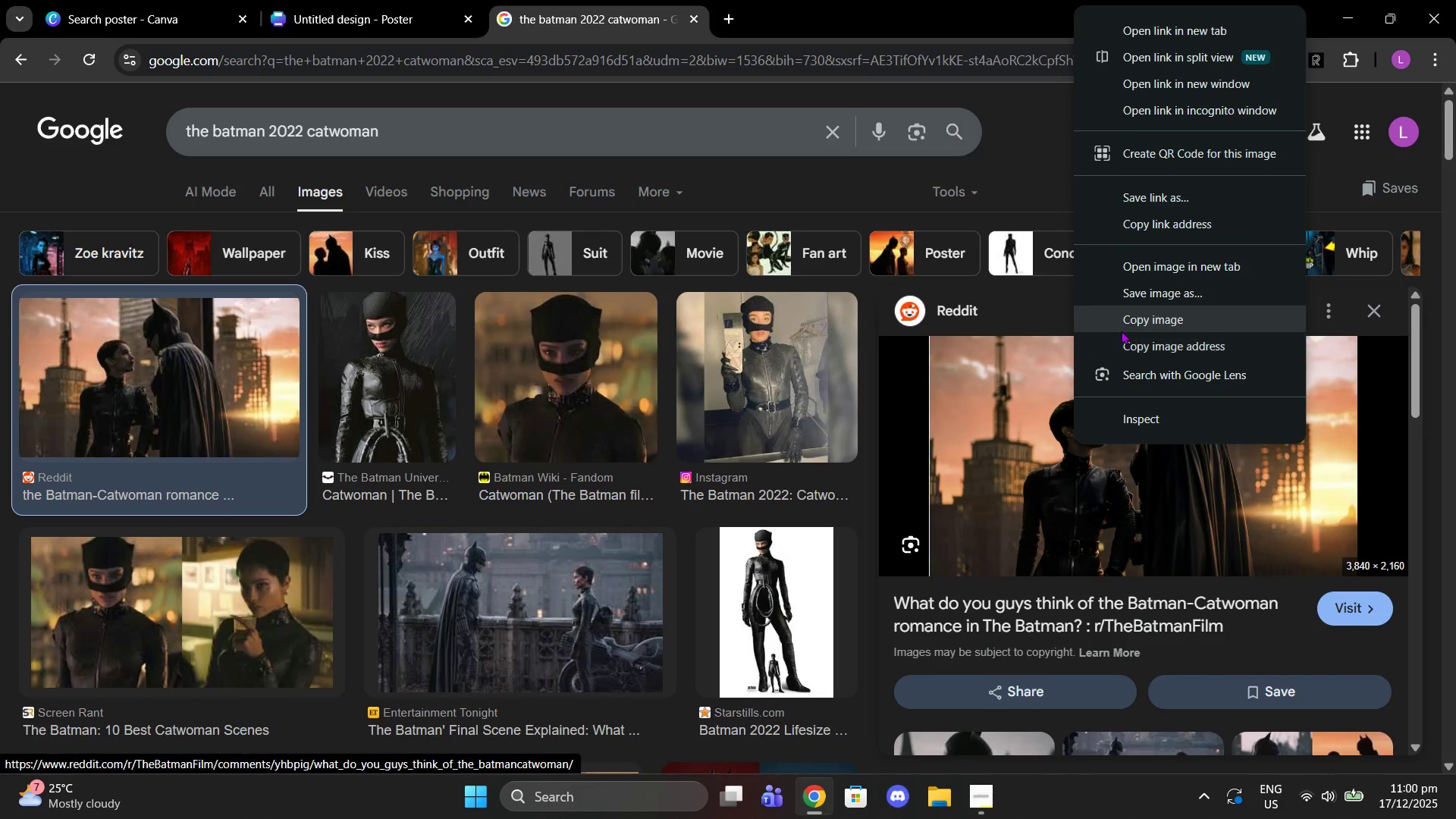 
left_click([1112, 325])
 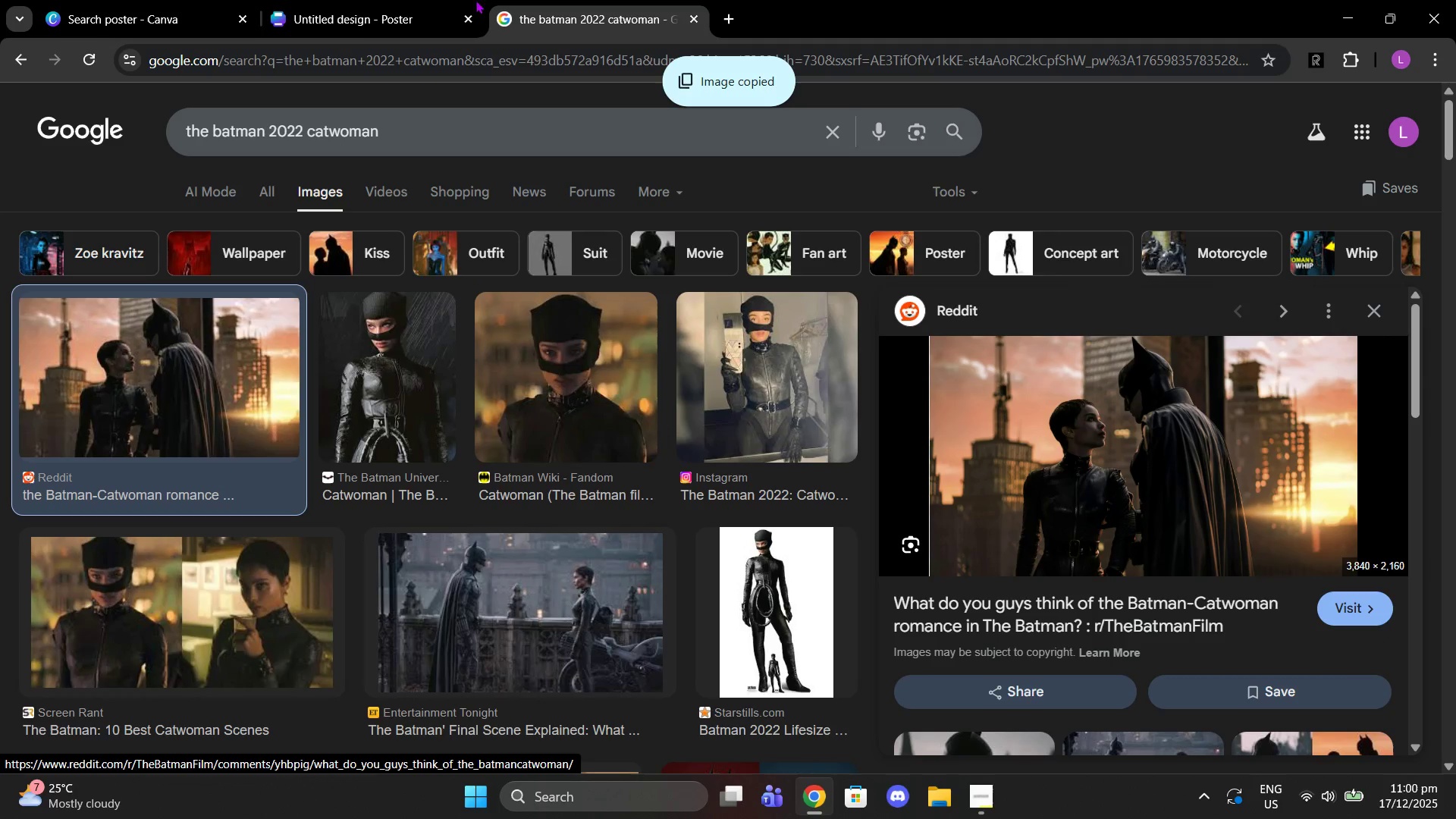 
left_click([421, 0])
 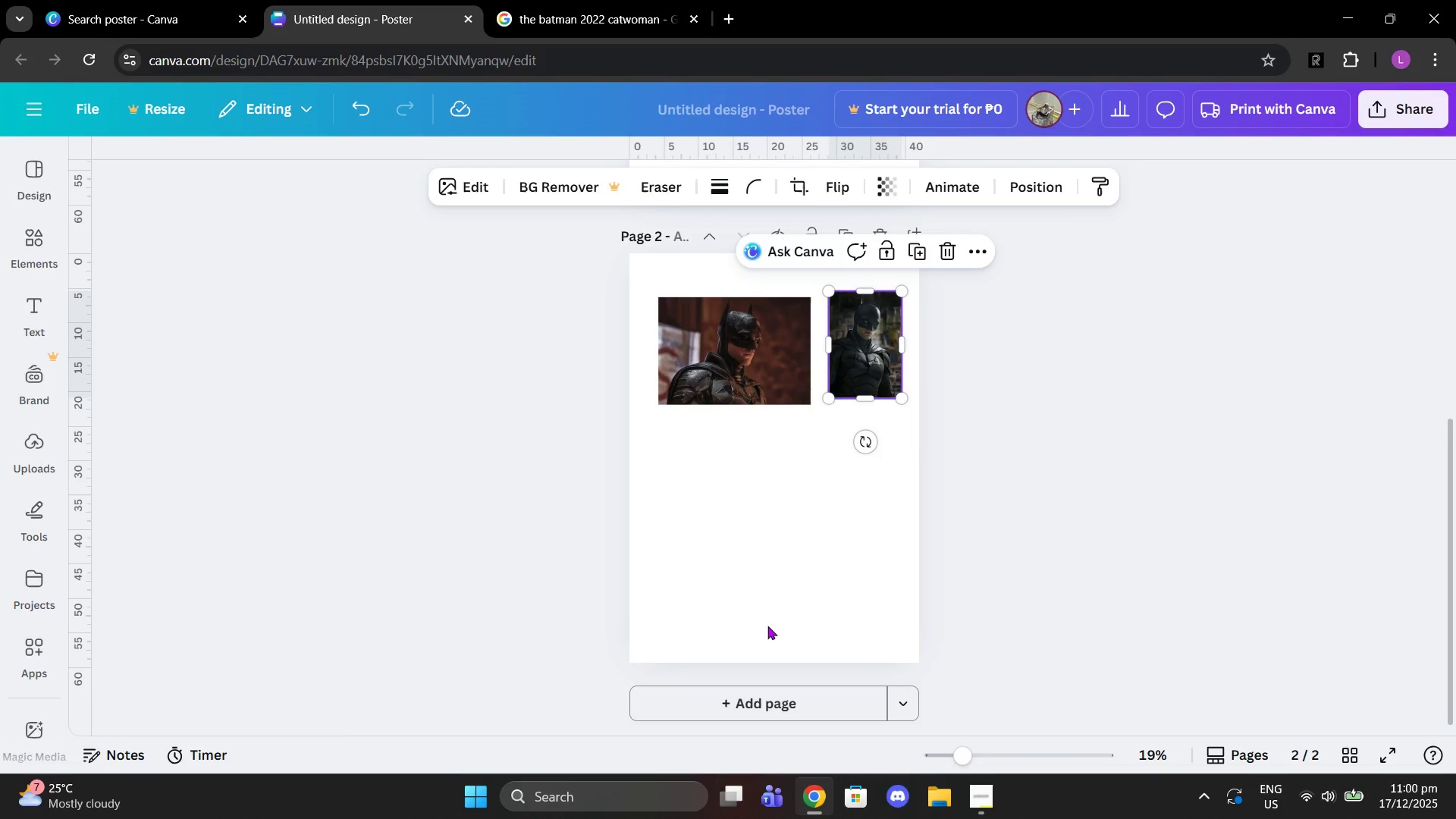 
left_click([768, 629])
 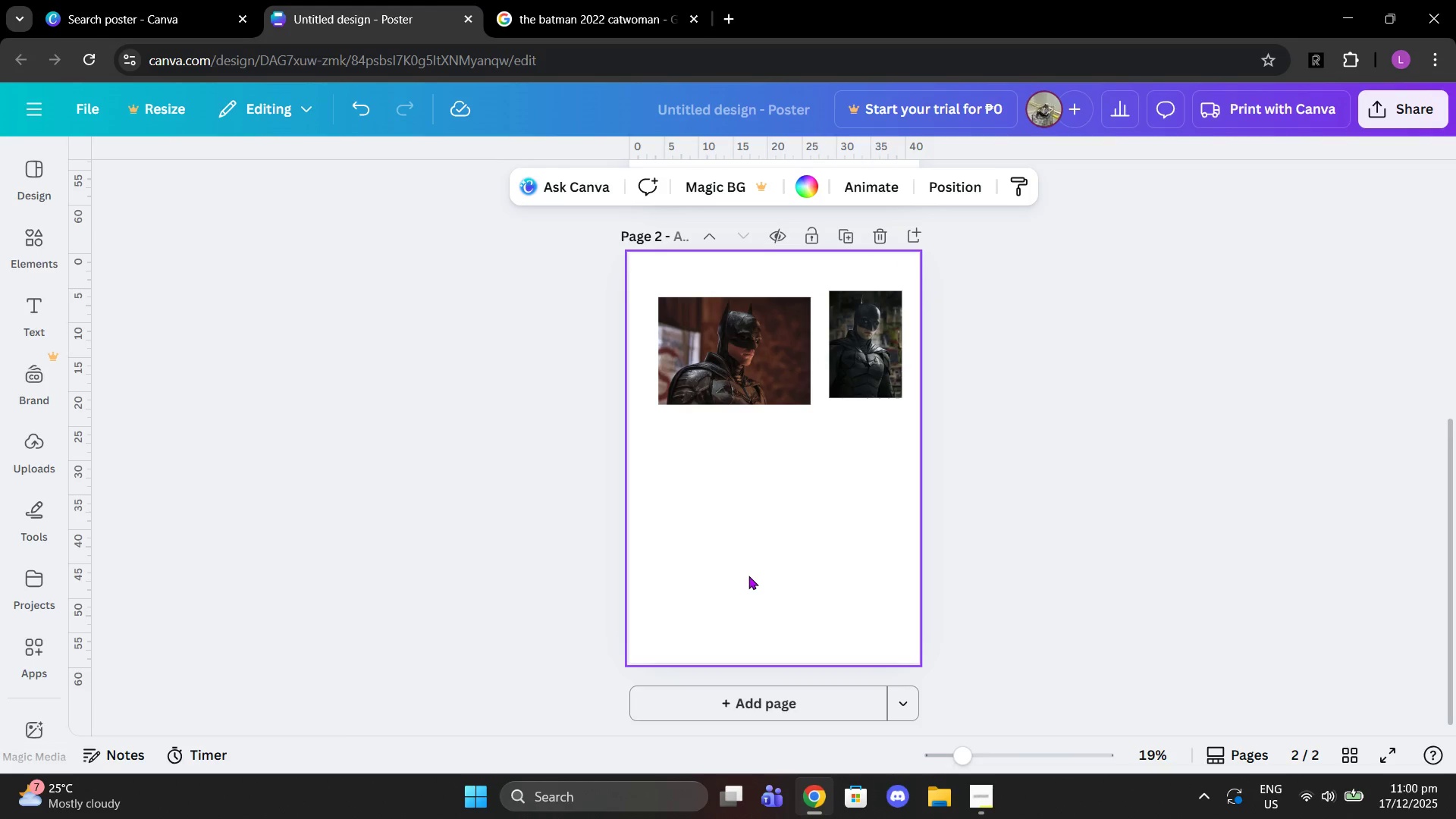 
key(Control+V)
 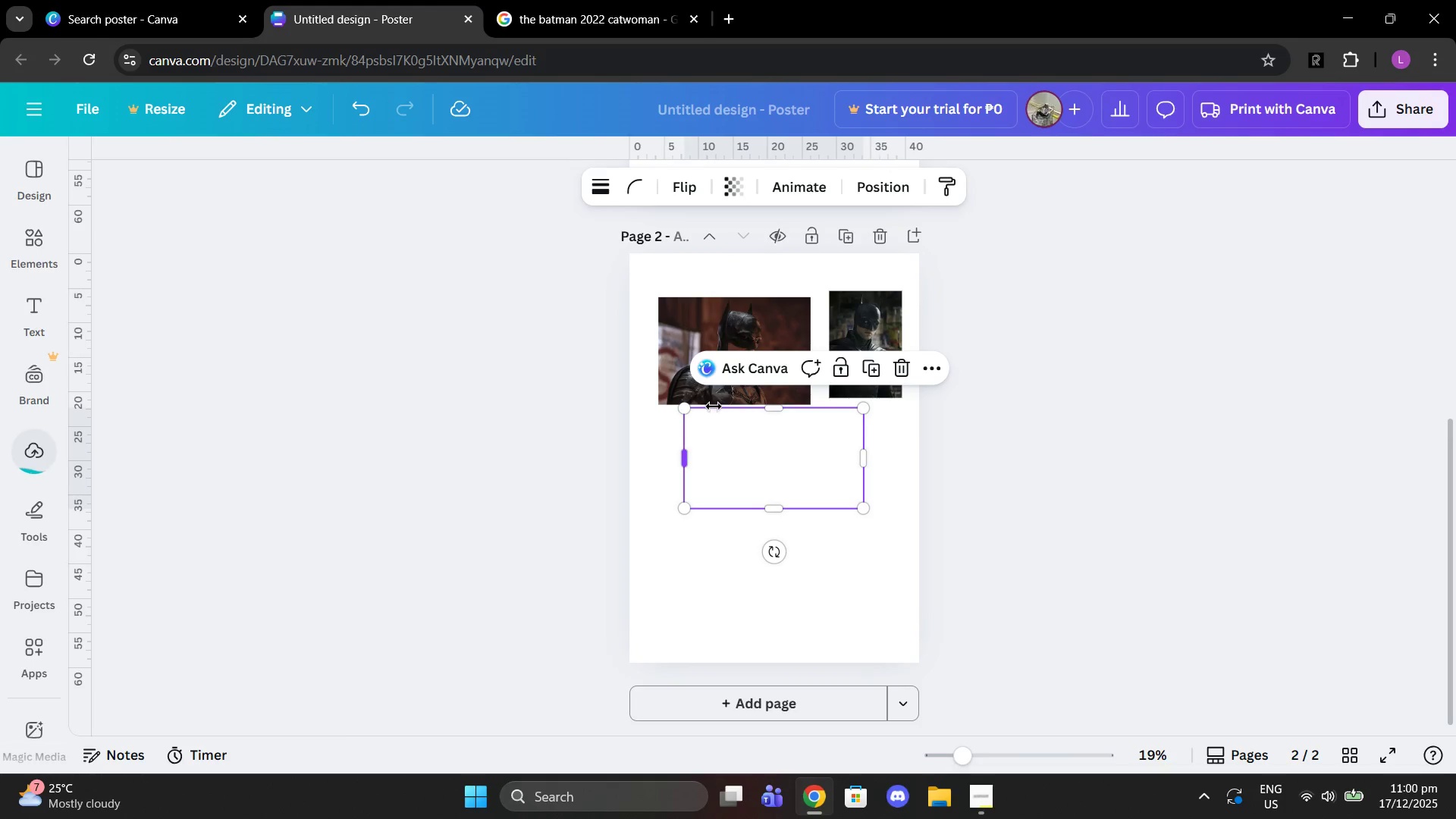 
left_click_drag(start_coordinate=[737, 447], to_coordinate=[710, 459])
 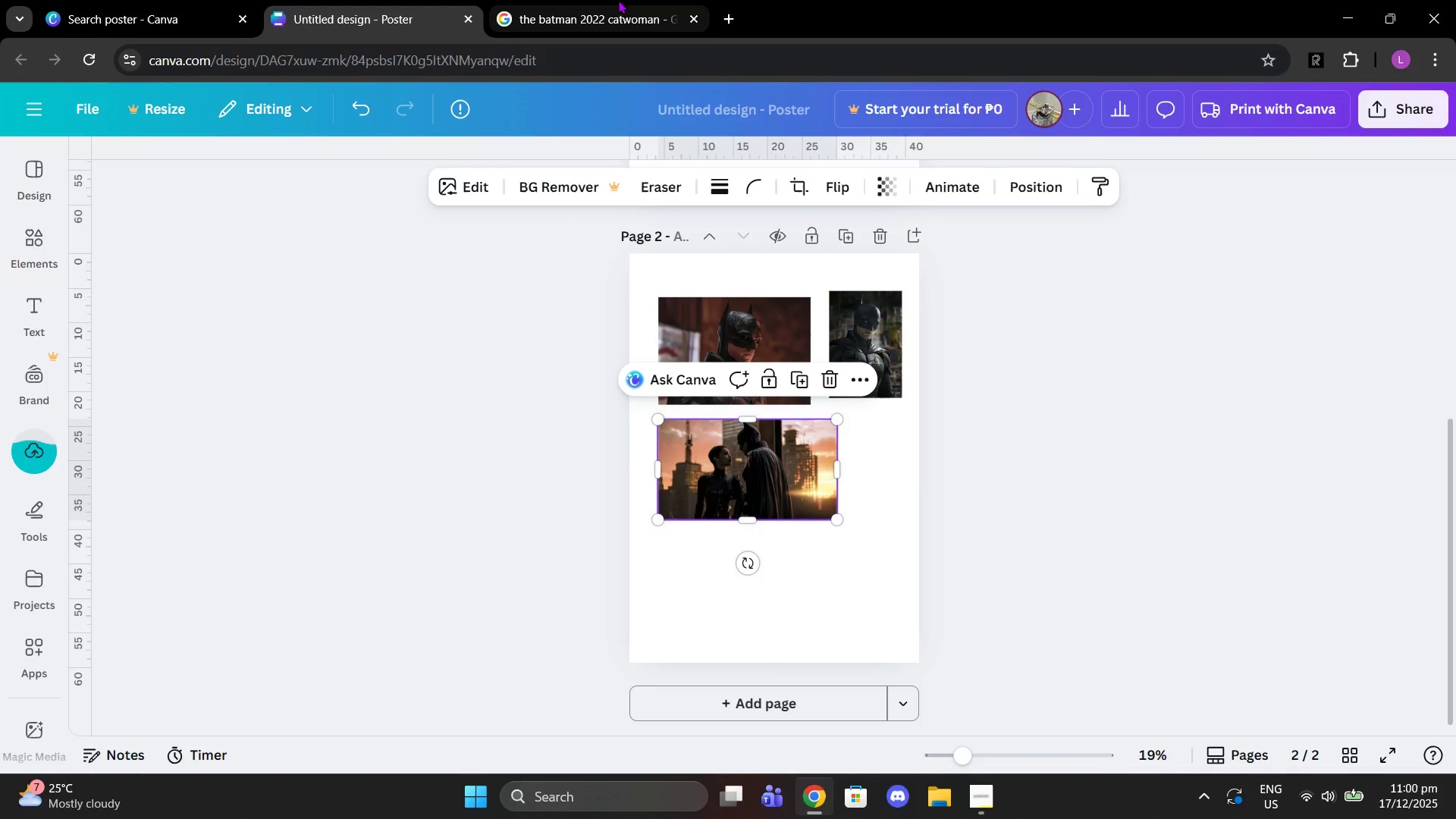 
left_click([618, 0])
 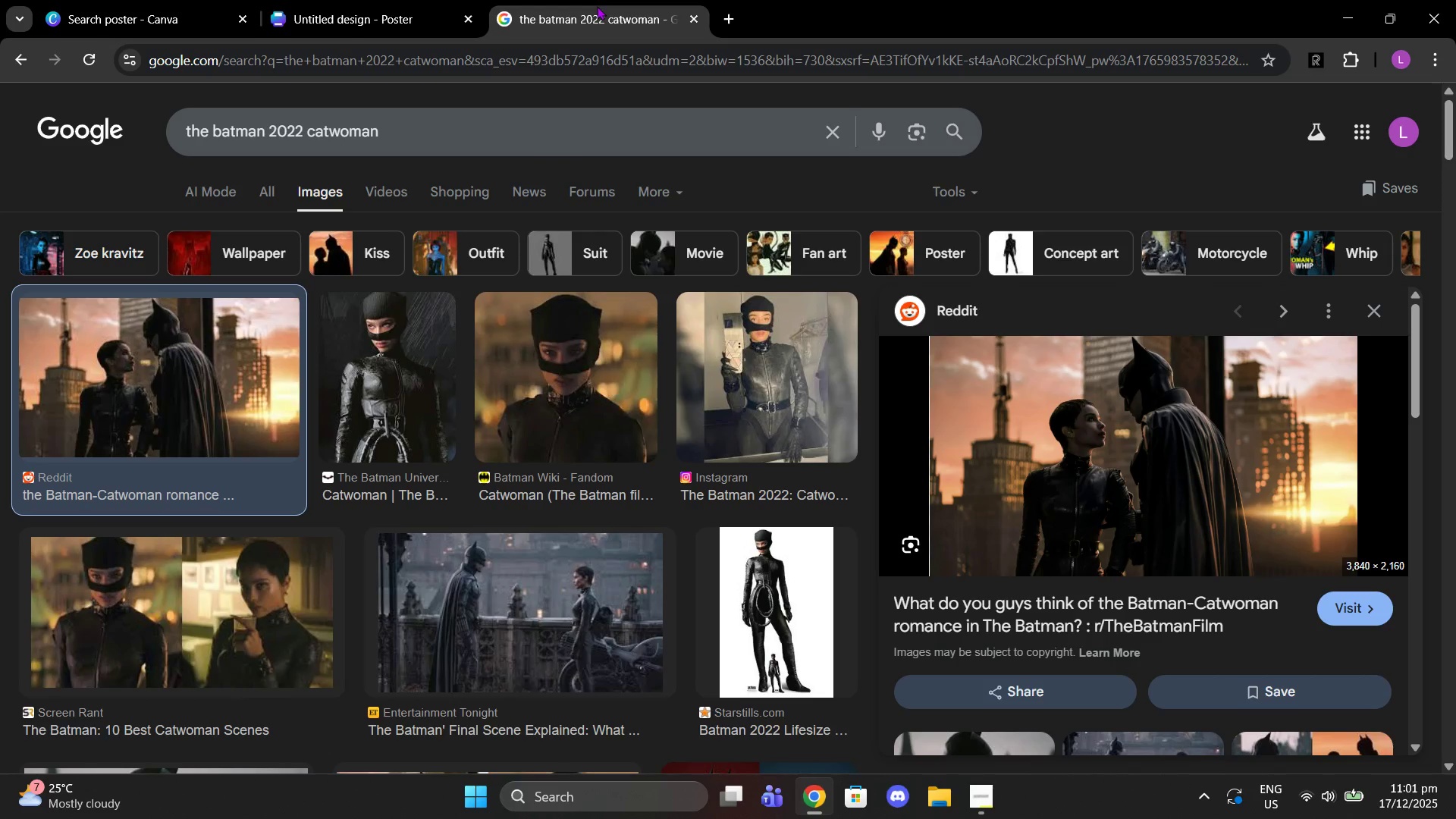 
left_click([462, 157])
 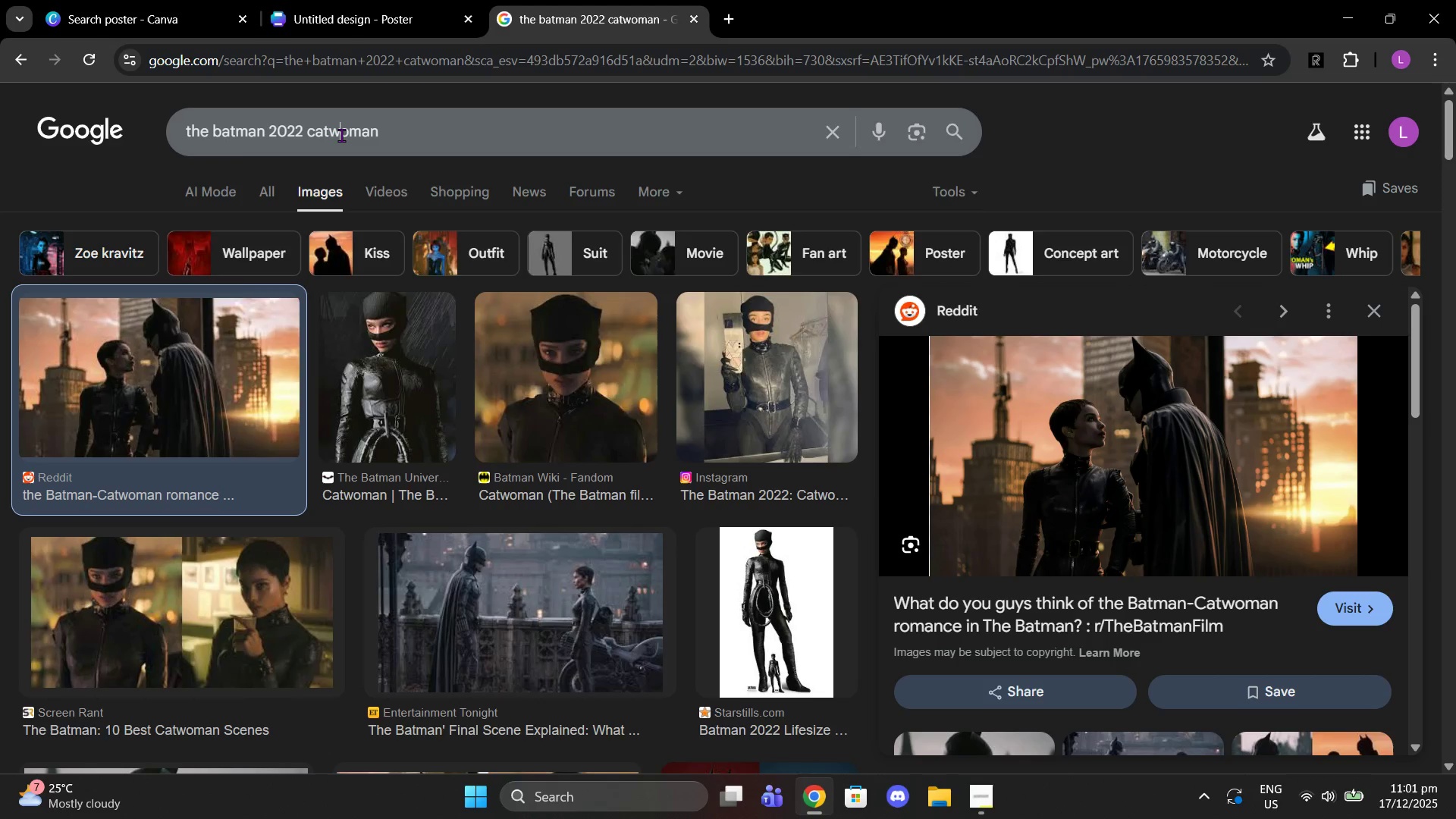 
double_click([341, 135])
 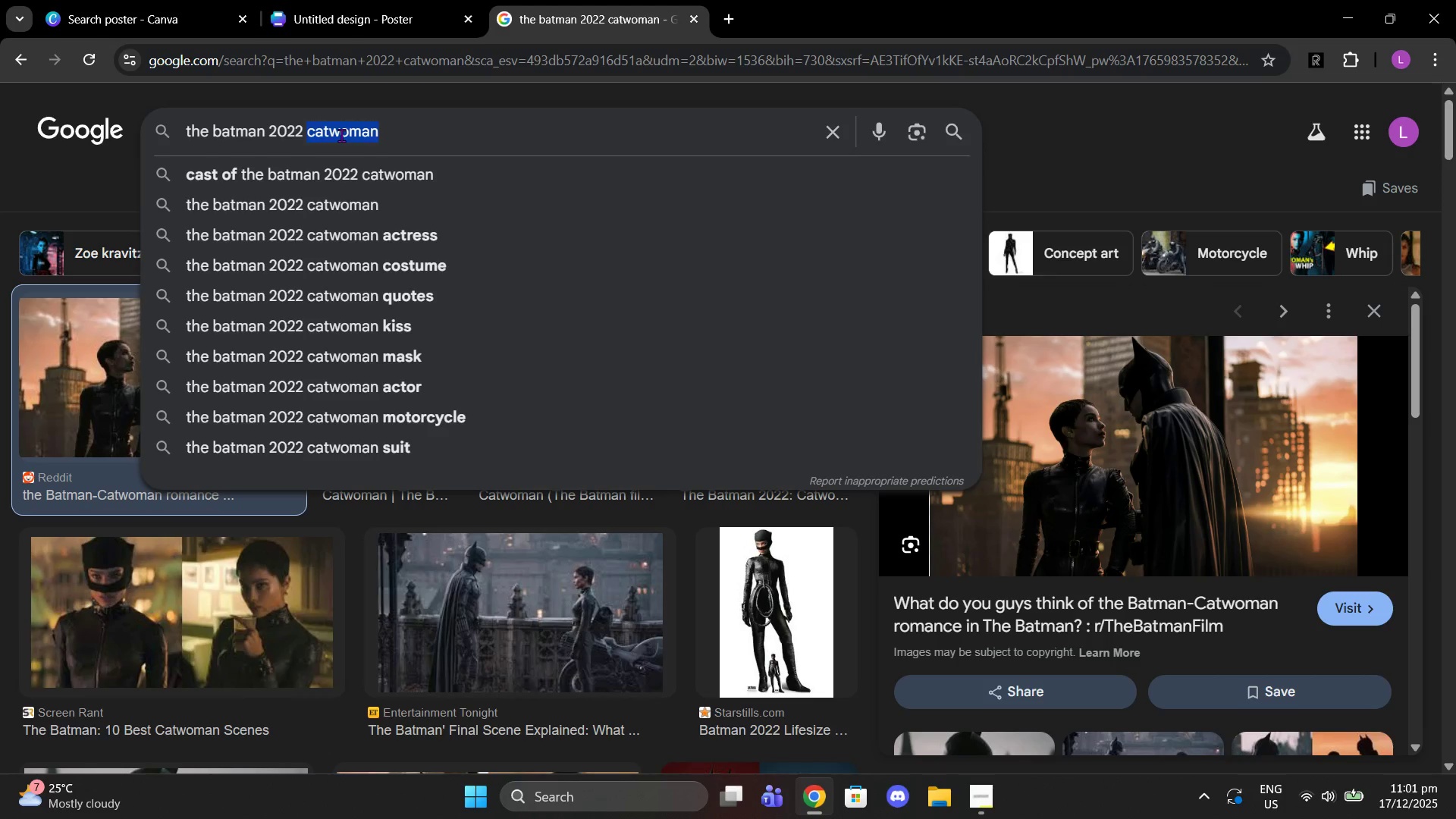 
type(riddler)
 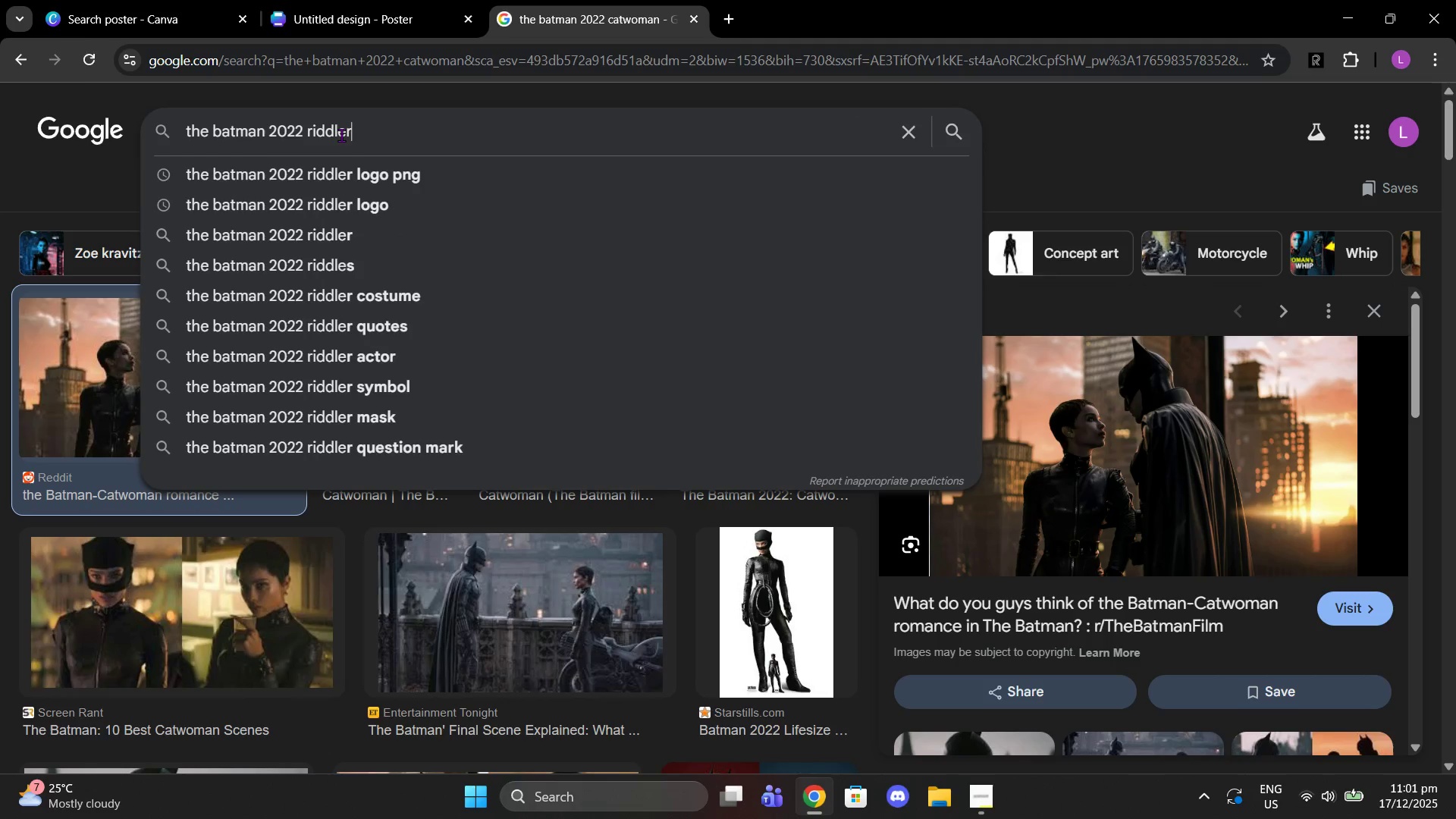 
key(Enter)
 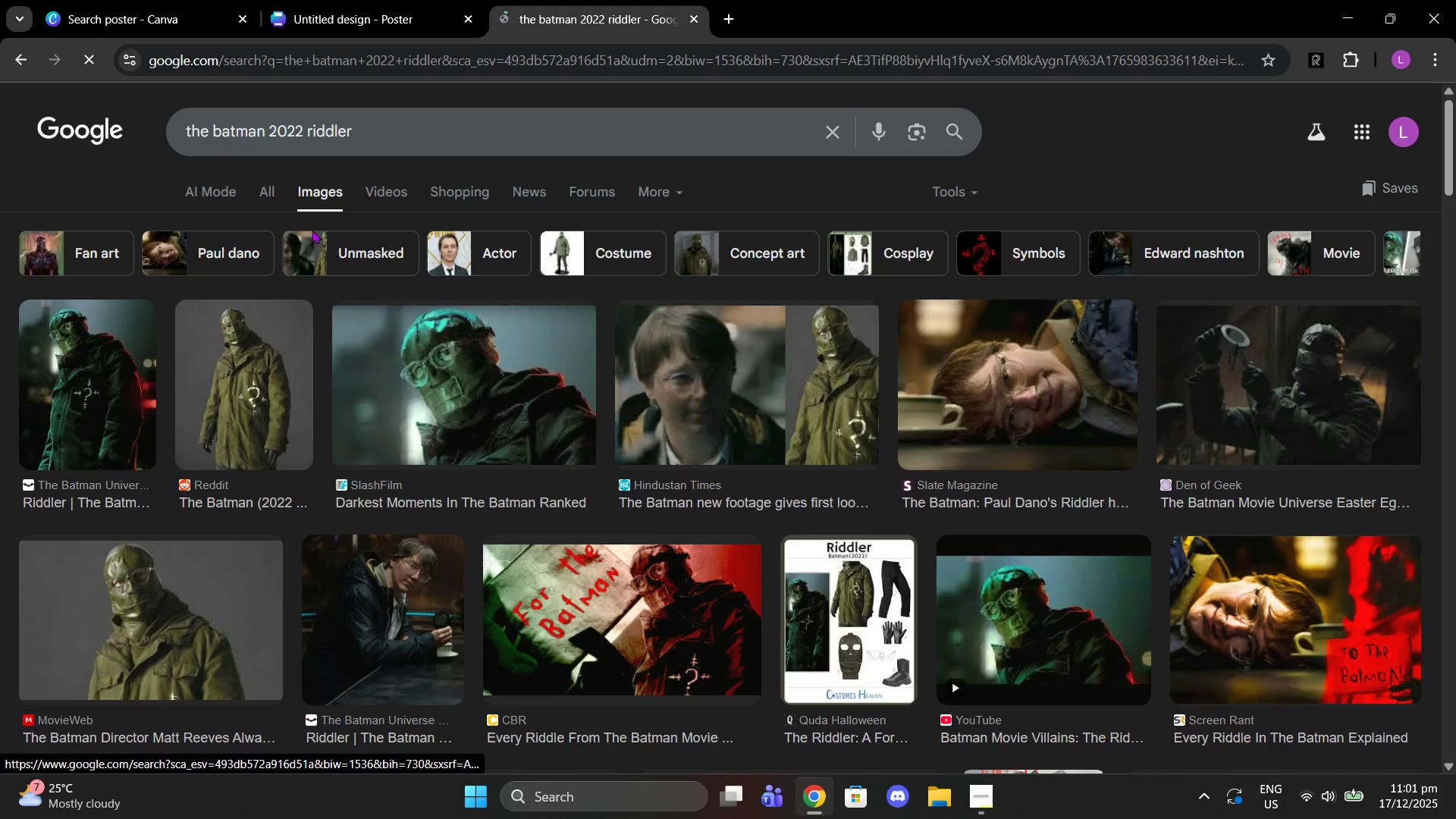 
left_click([72, 375])
 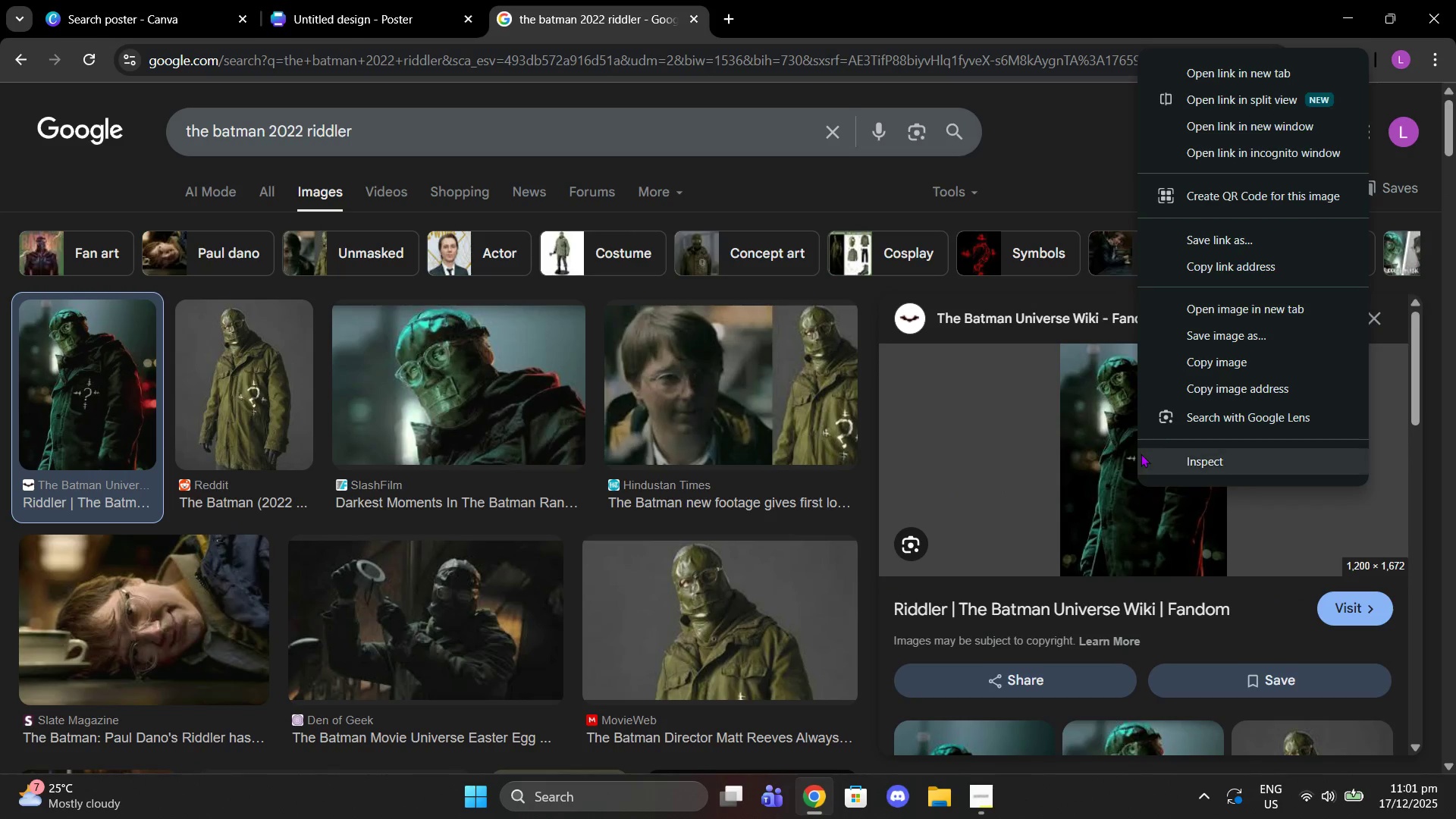 
left_click([1200, 362])
 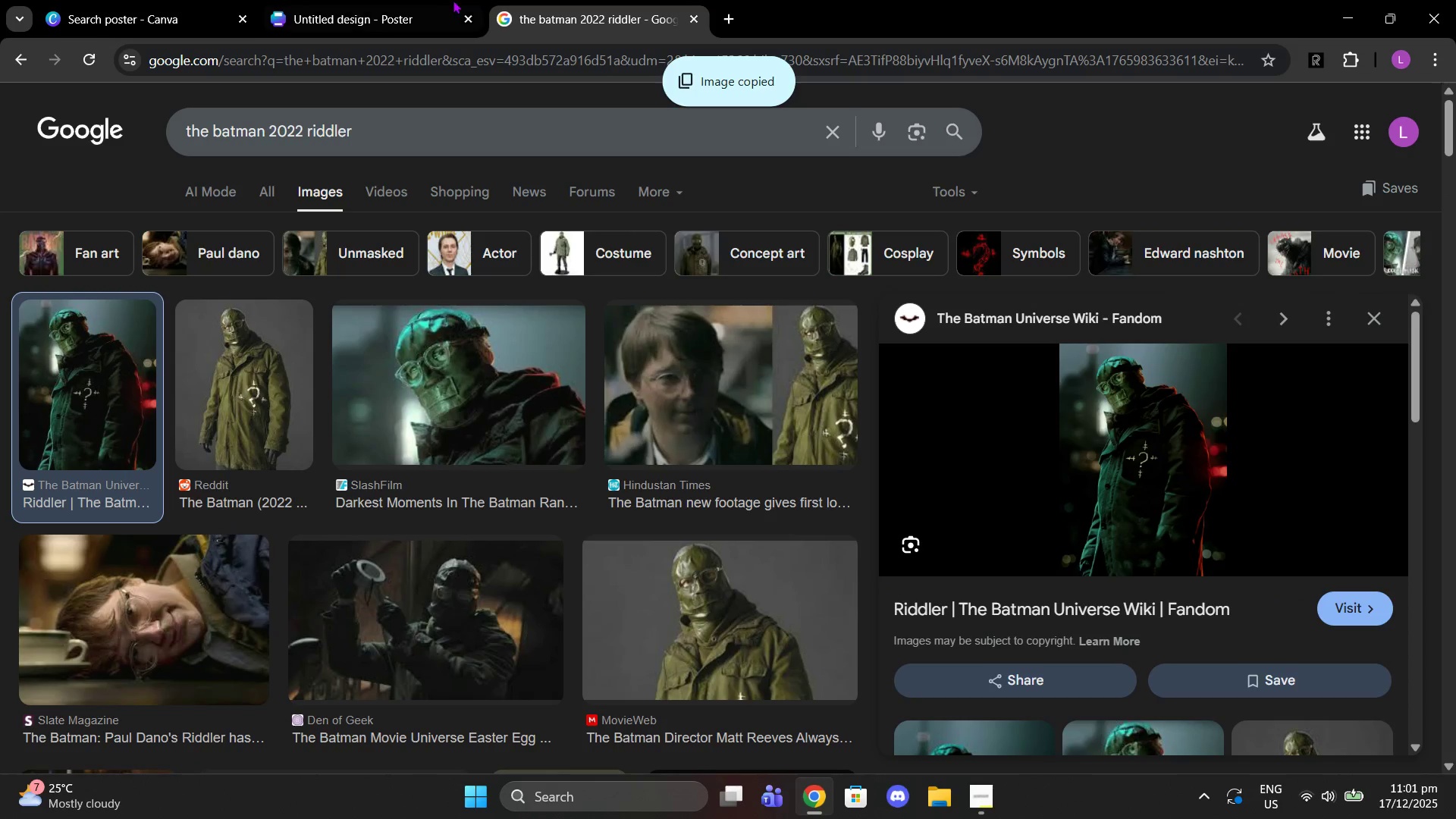 
left_click([447, 0])
 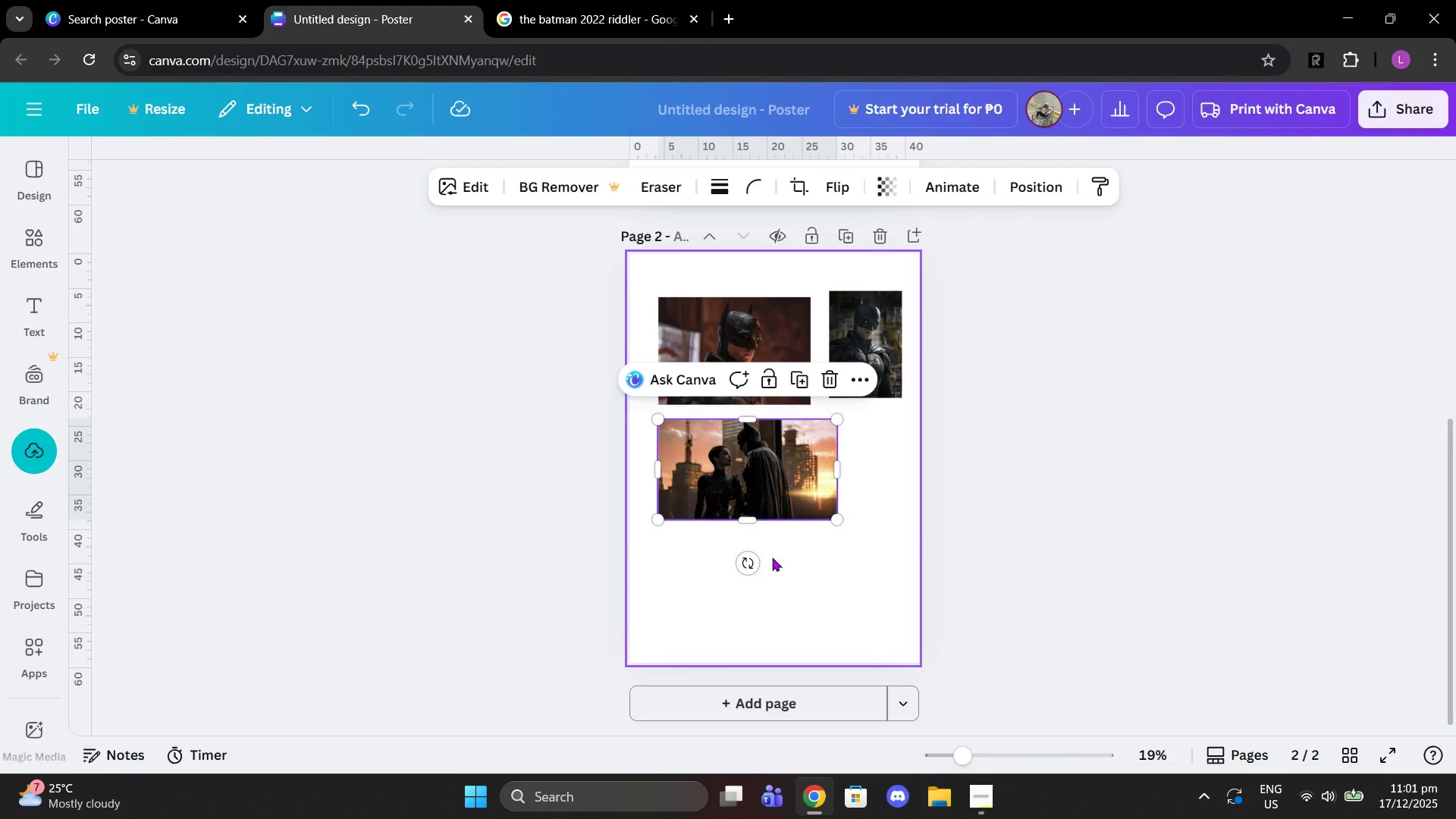 
left_click([770, 574])
 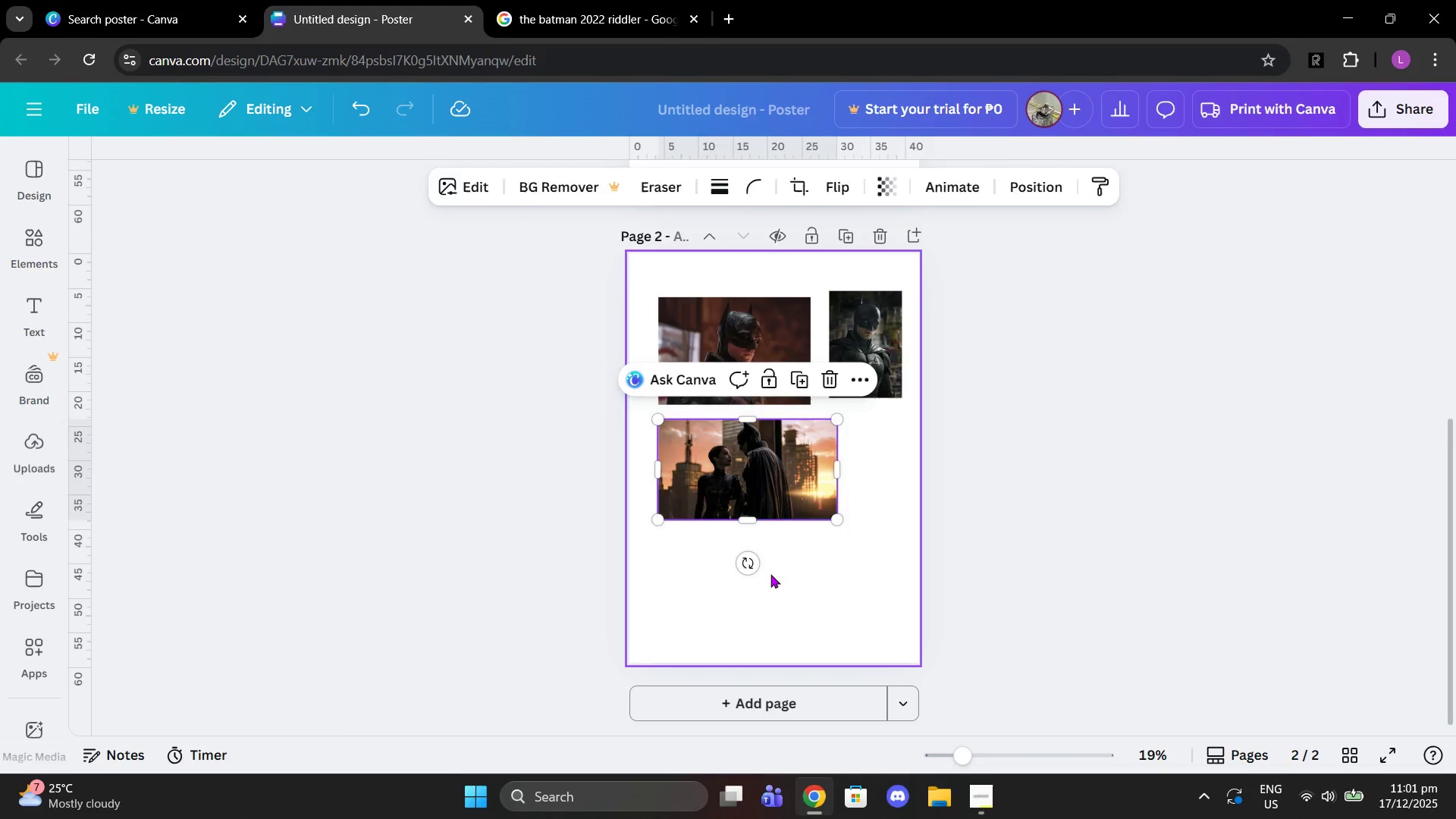 
key(Control+V)
 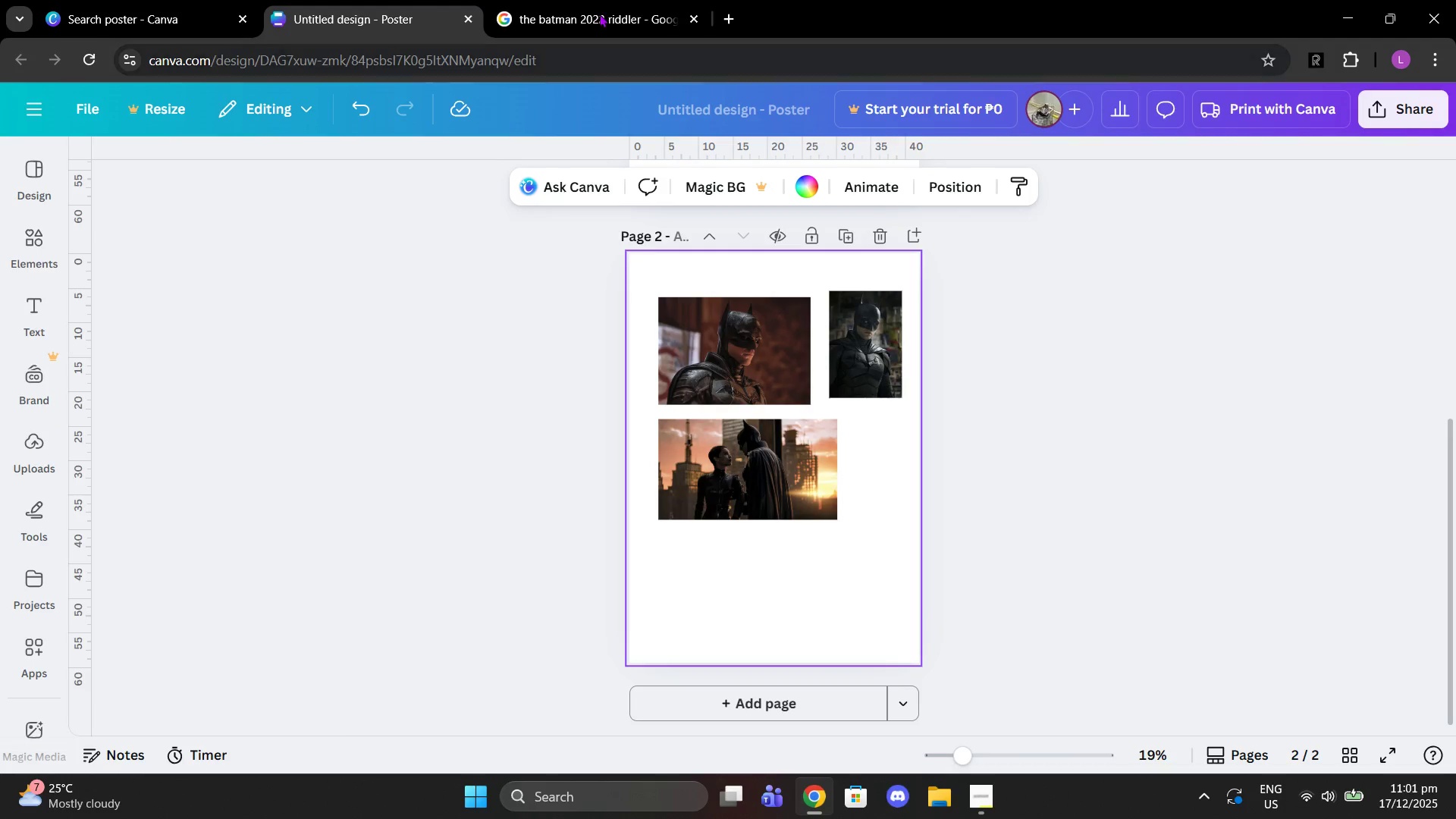 
left_click([594, 0])
 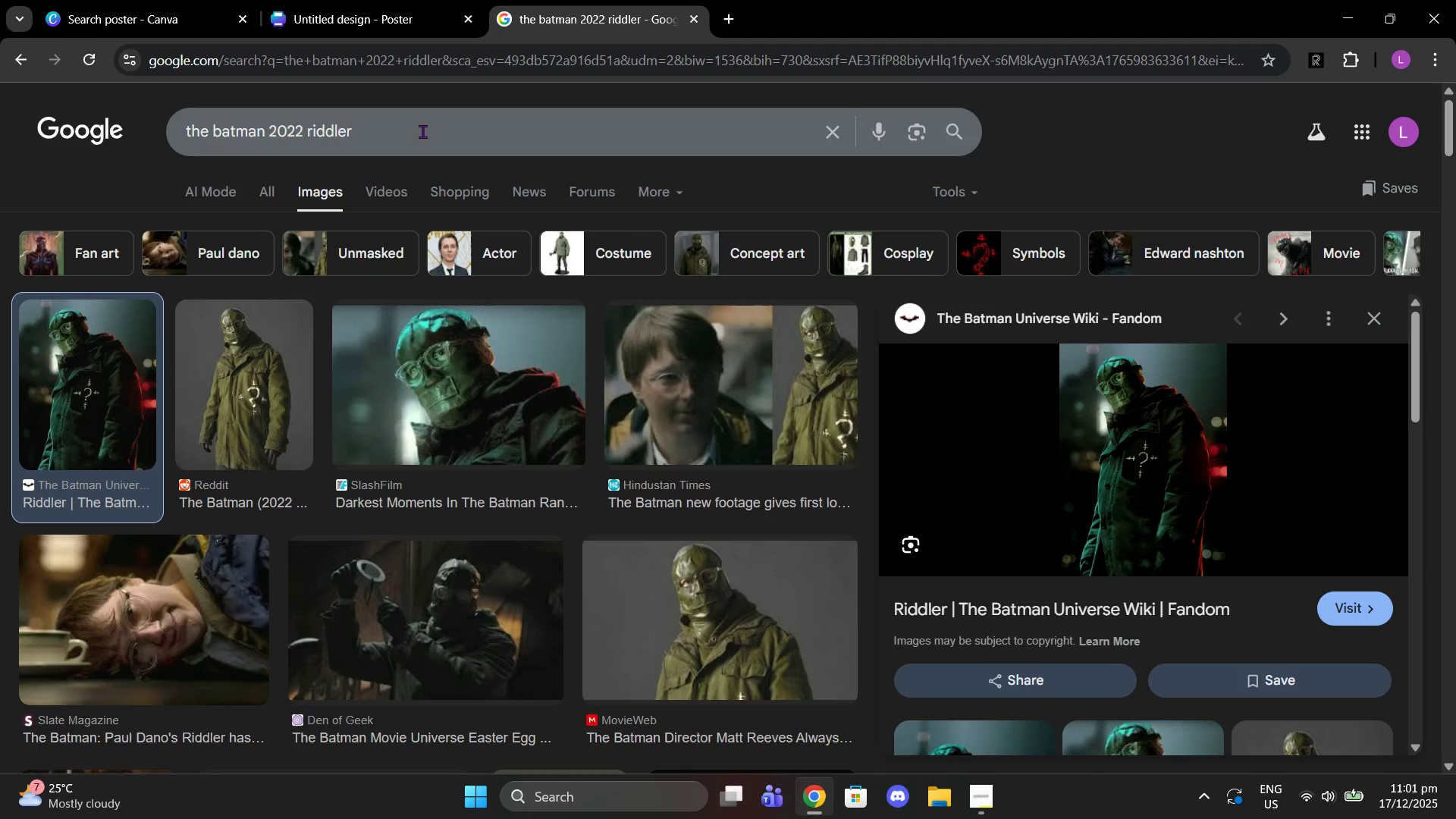 
left_click([414, 132])
 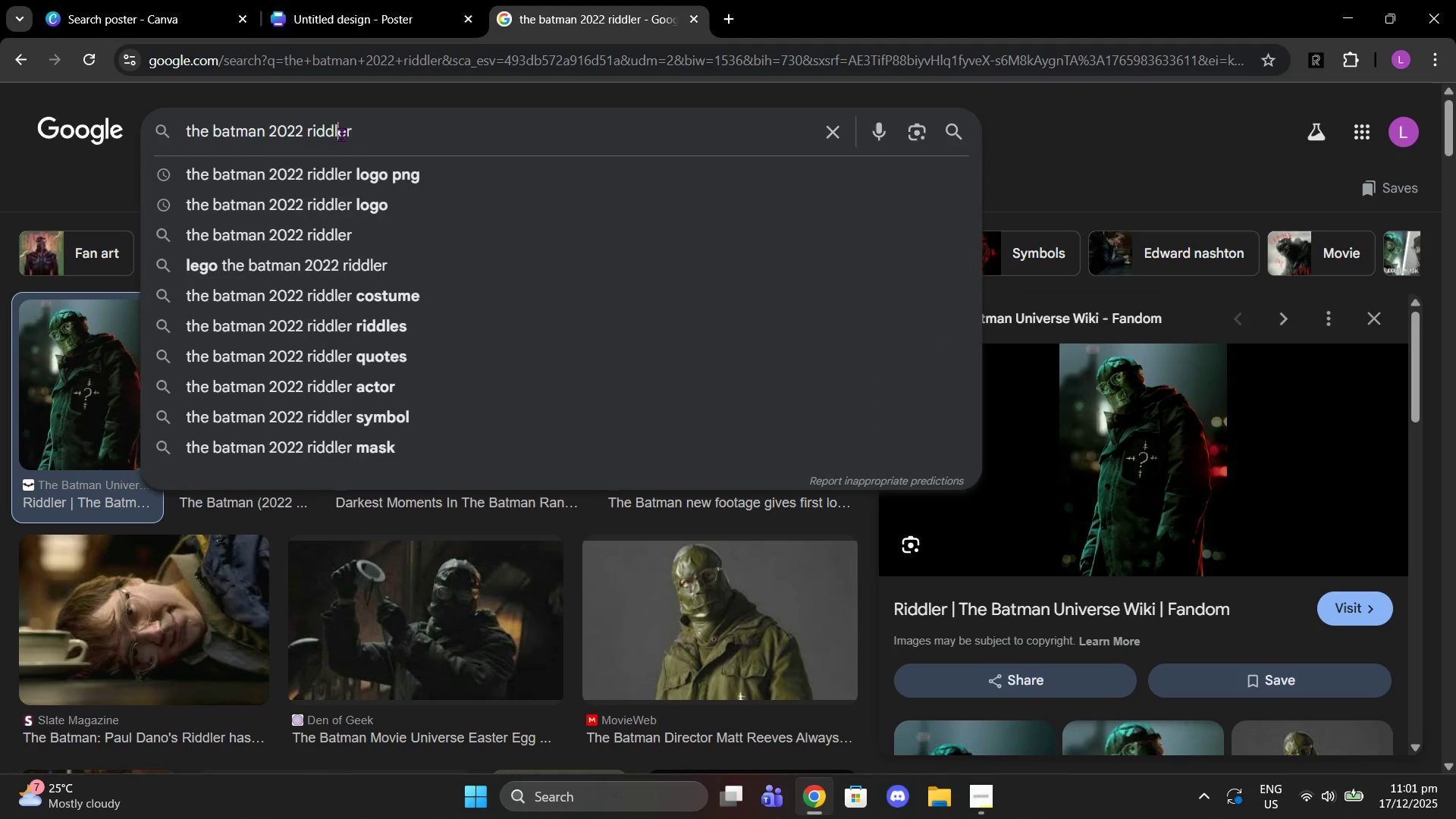 
double_click([341, 134])
 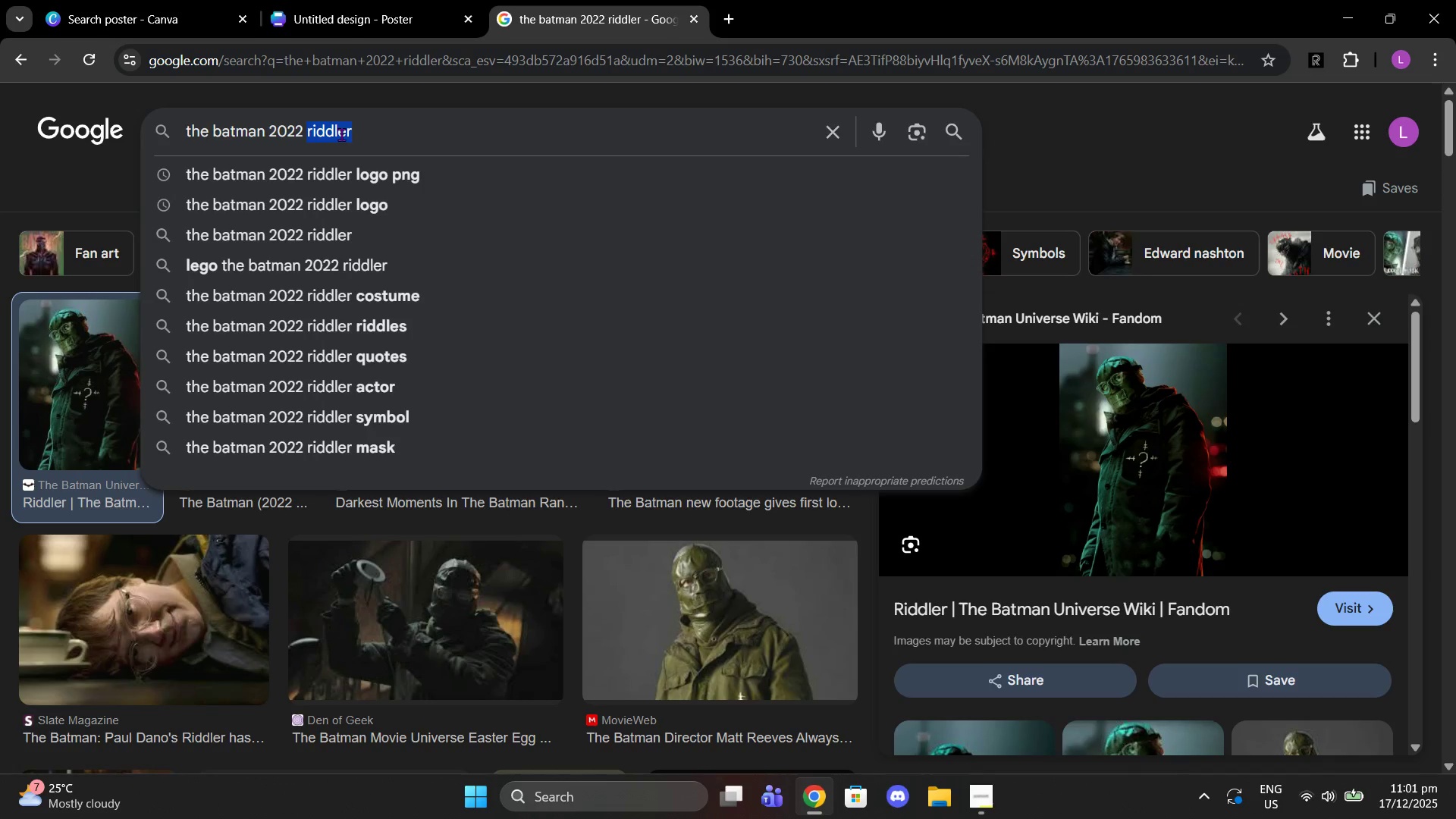 
type(pengyuin)
key(Backspace)
key(Backspace)
key(Backspace)
type(in)
 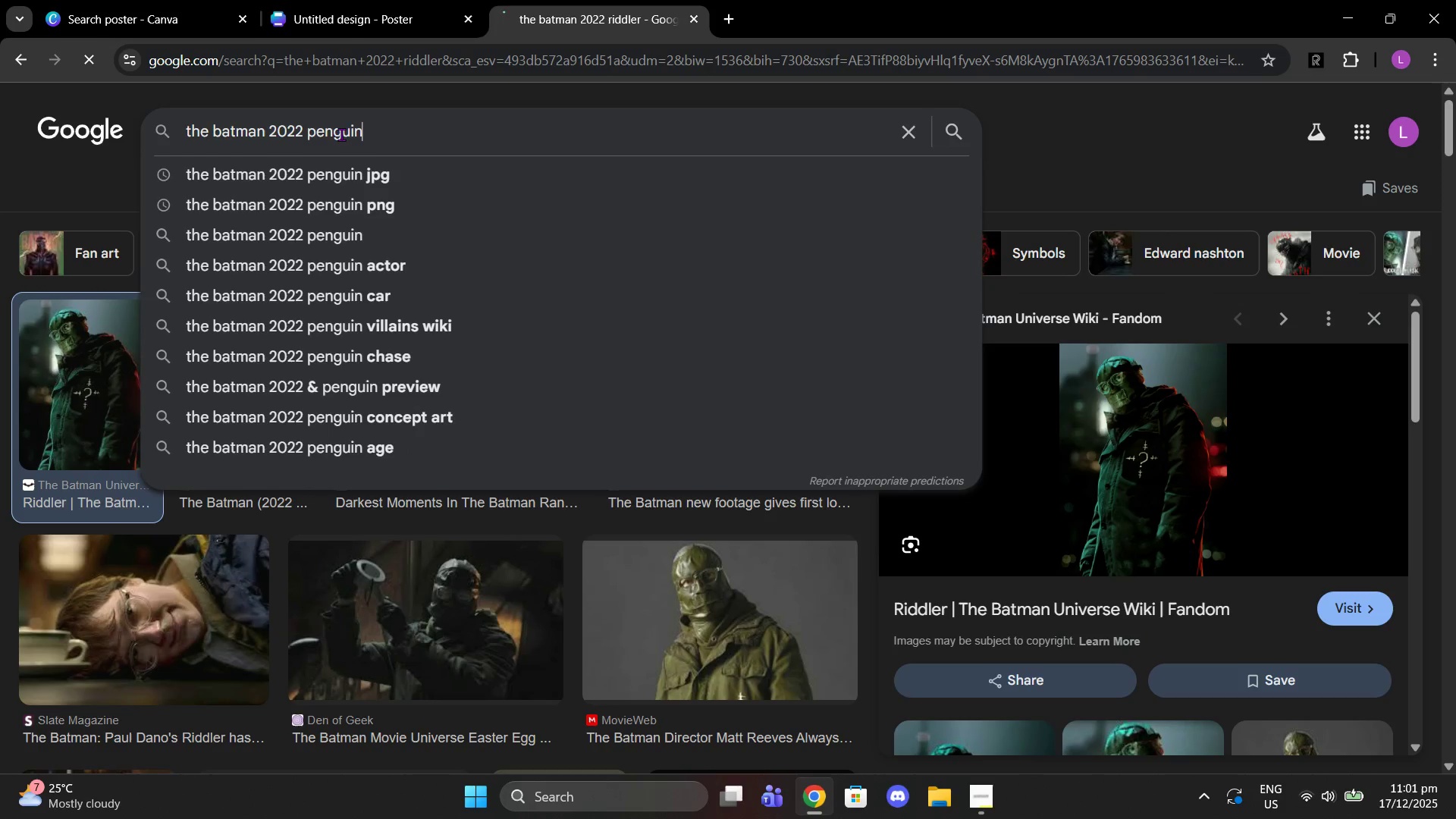 
key(Enter)
 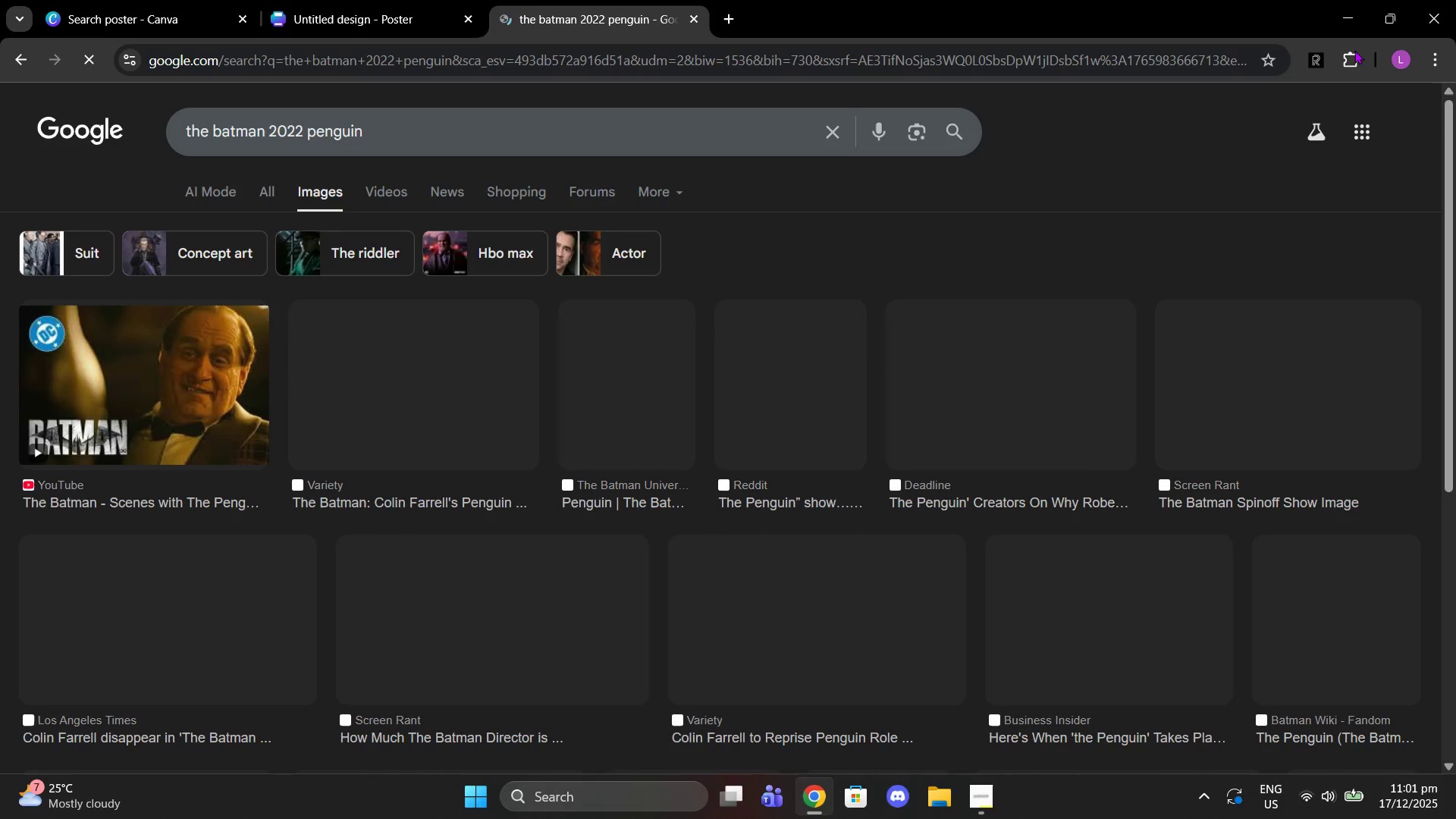 
left_click([1313, 61])
 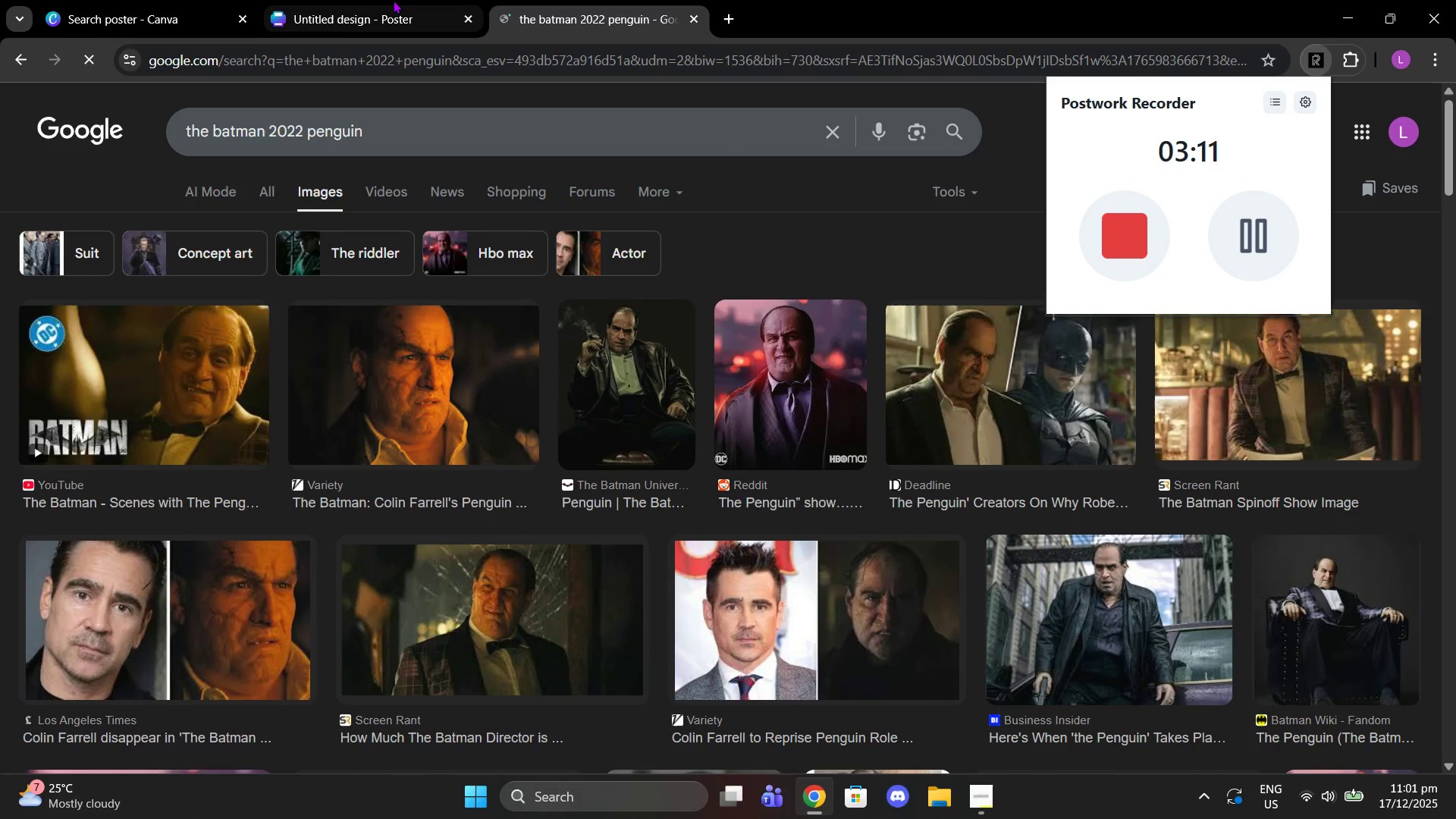 
left_click([393, 0])
 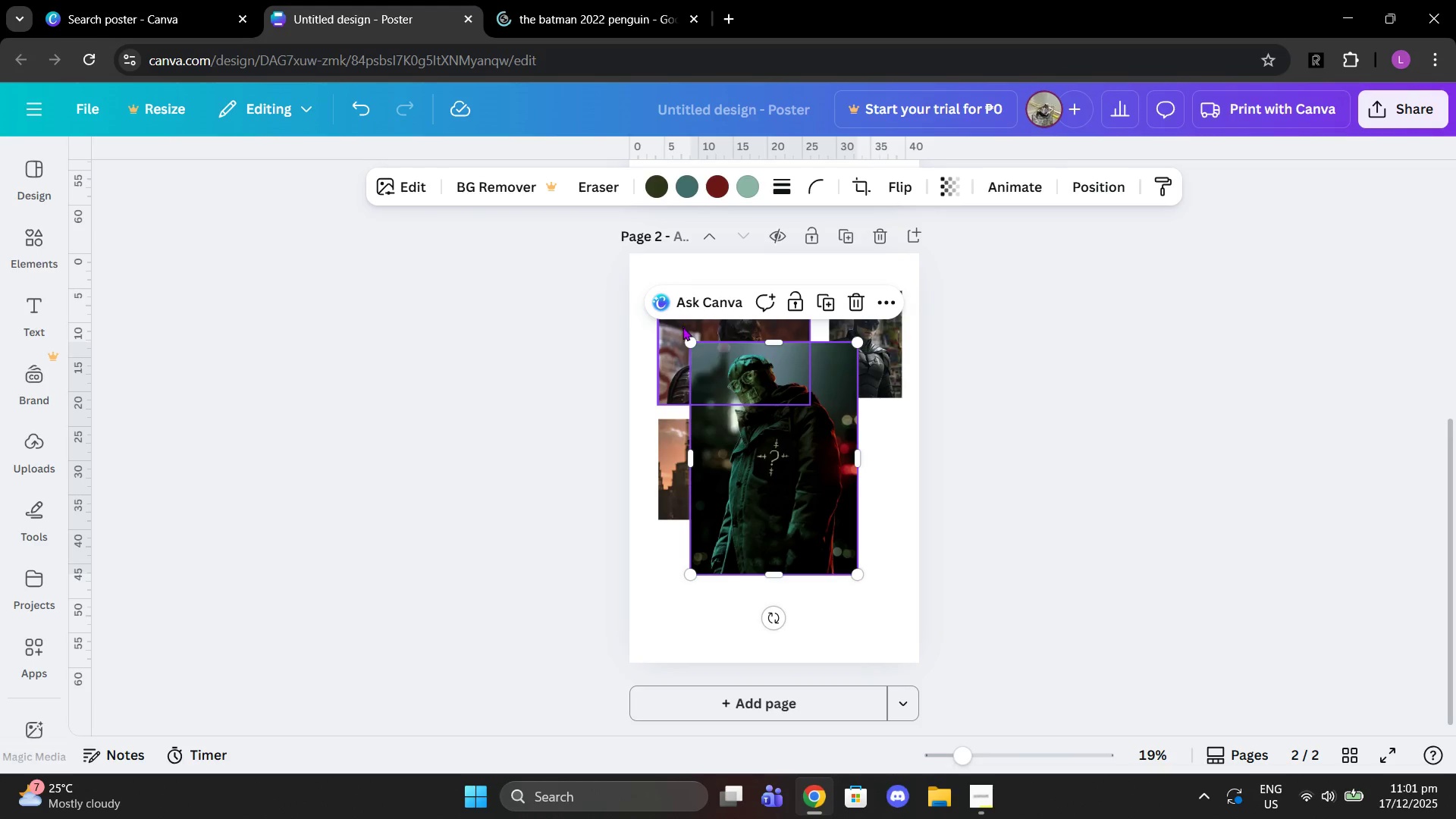 
left_click_drag(start_coordinate=[692, 343], to_coordinate=[761, 416])
 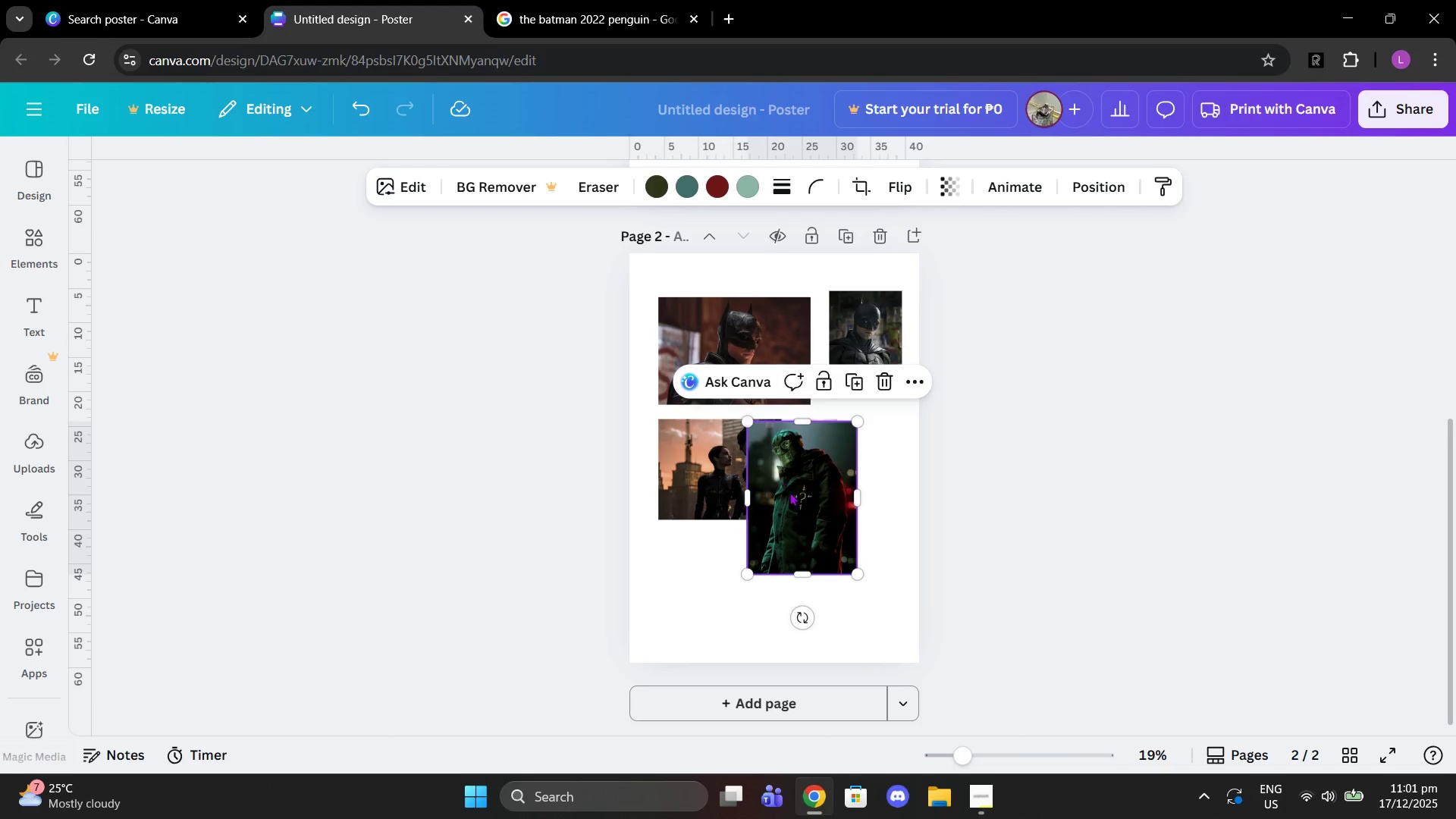 
left_click_drag(start_coordinate=[790, 493], to_coordinate=[694, 580])
 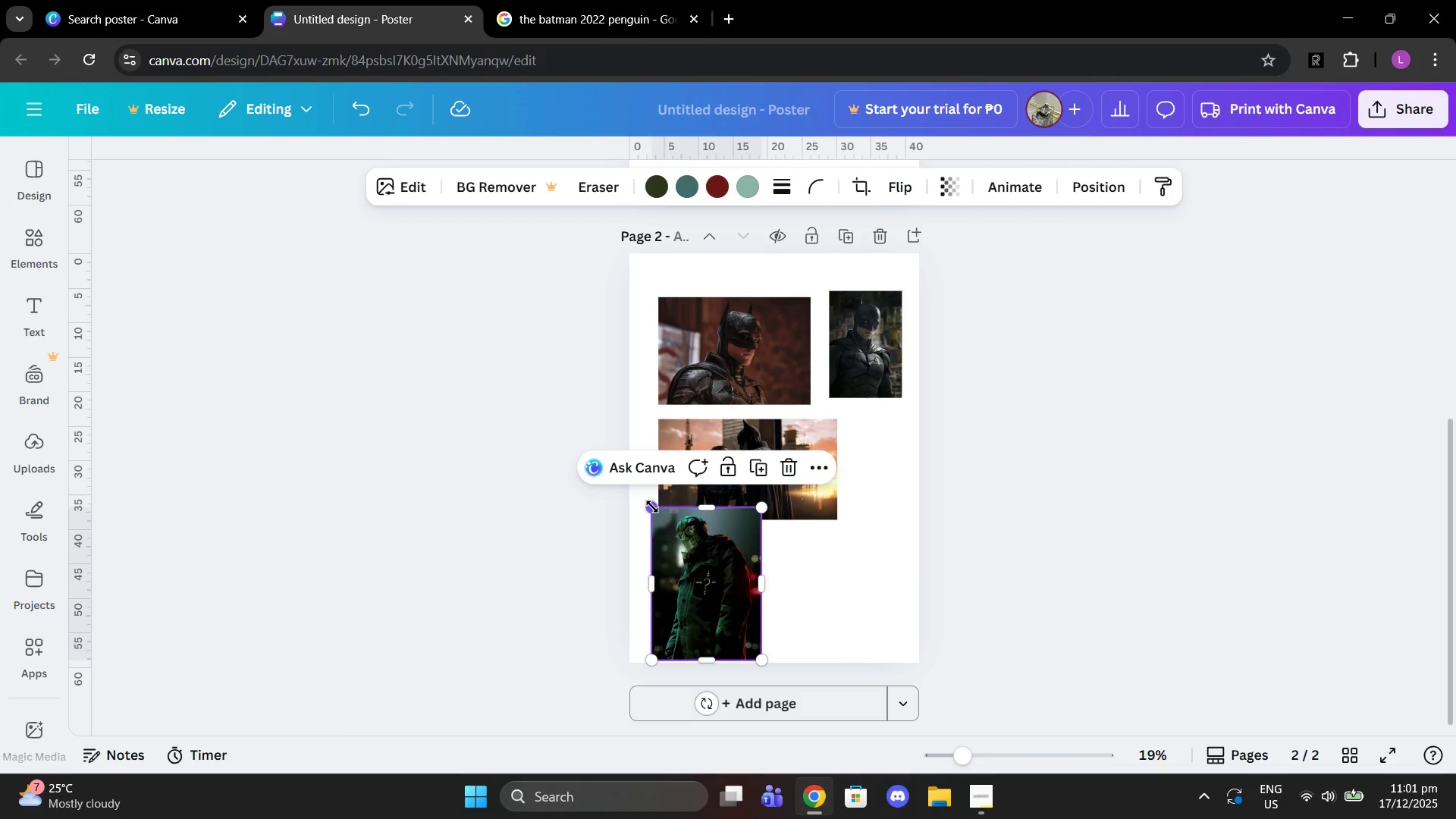 
left_click_drag(start_coordinate=[652, 507], to_coordinate=[710, 550])
 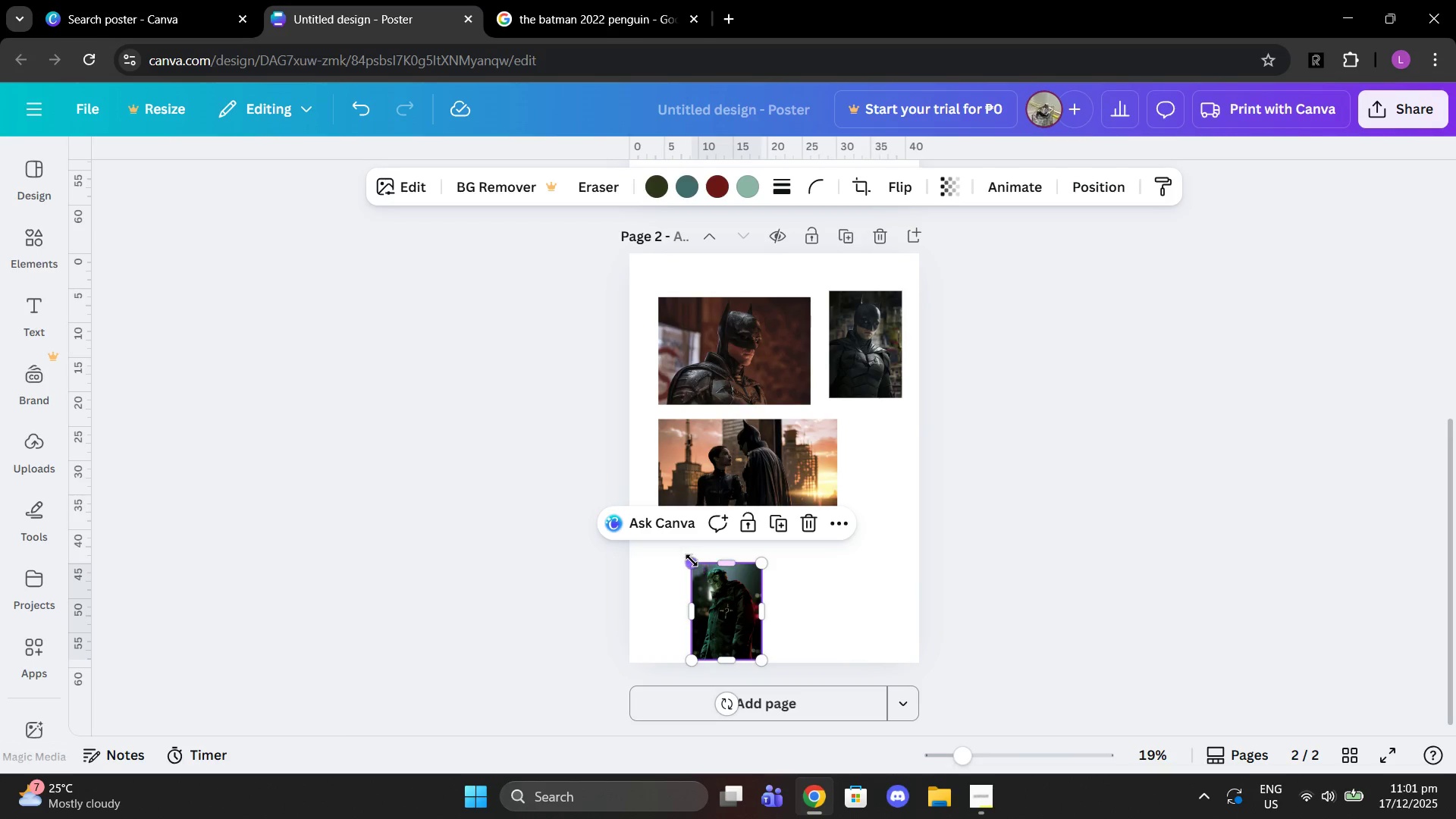 
left_click_drag(start_coordinate=[691, 560], to_coordinate=[658, 550])
 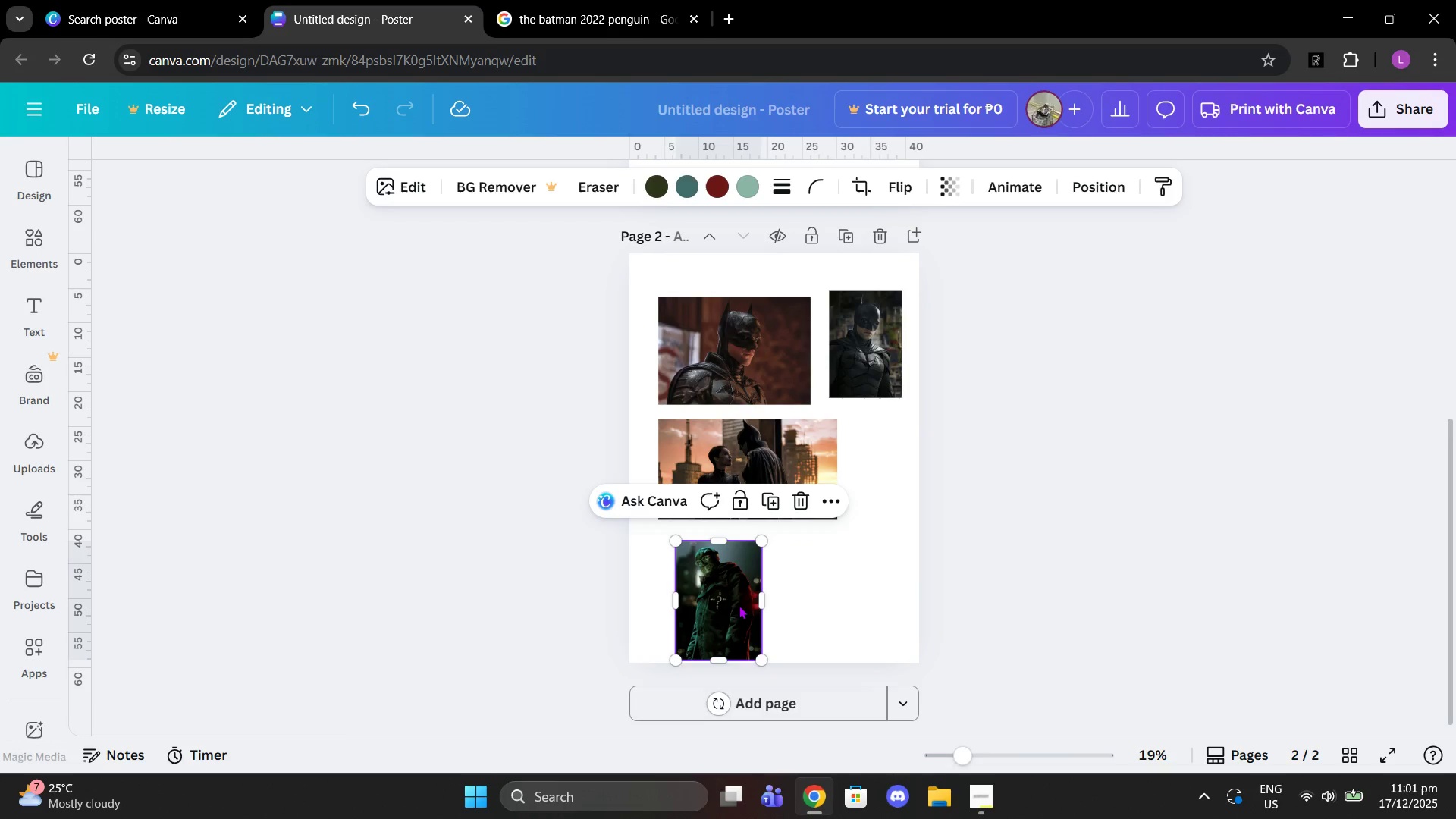 
left_click_drag(start_coordinate=[739, 605], to_coordinate=[720, 600])
 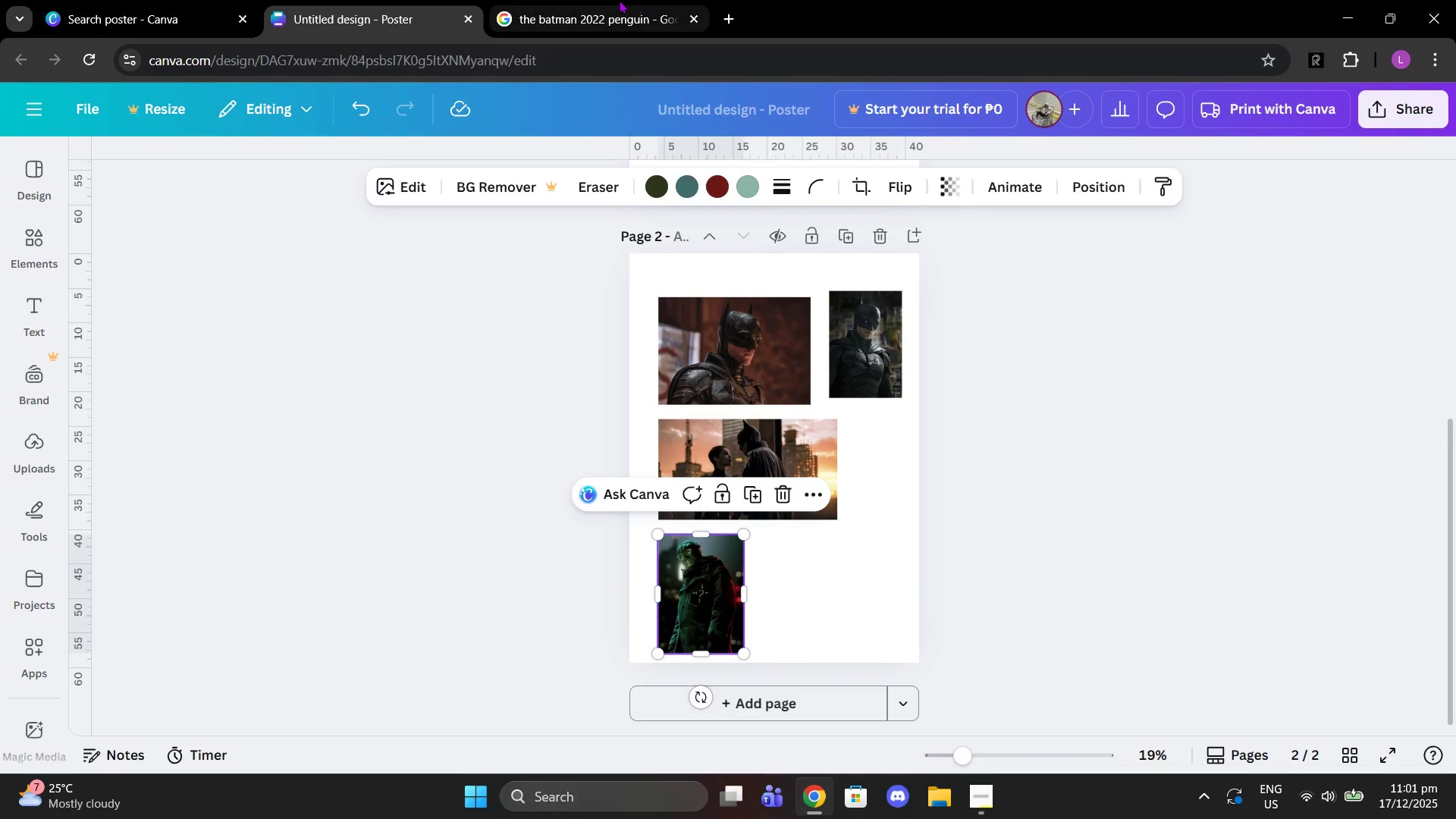 
left_click([619, 0])
 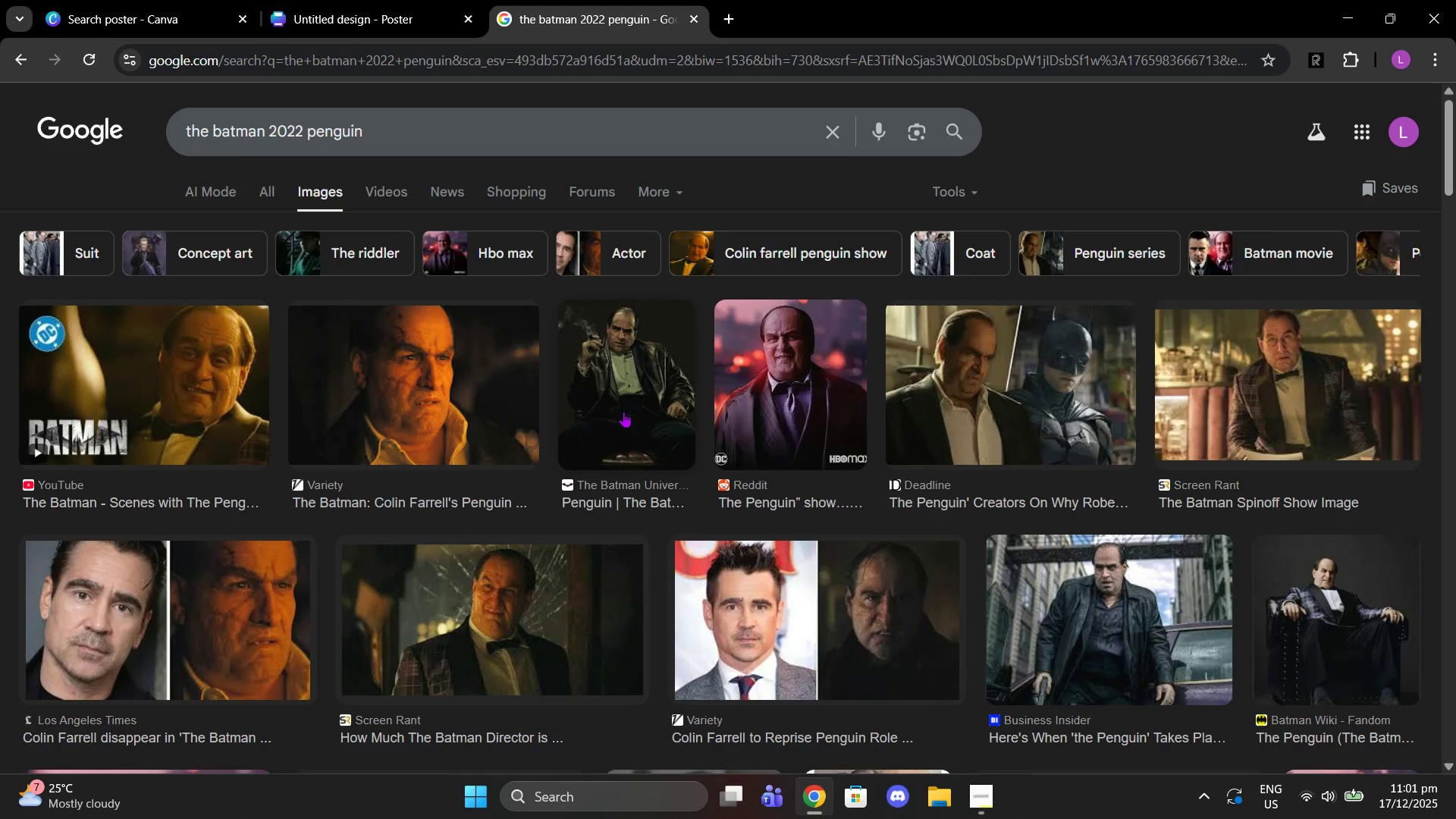 
scroll: coordinate [1100, 465], scroll_direction: down, amount: 5.0
 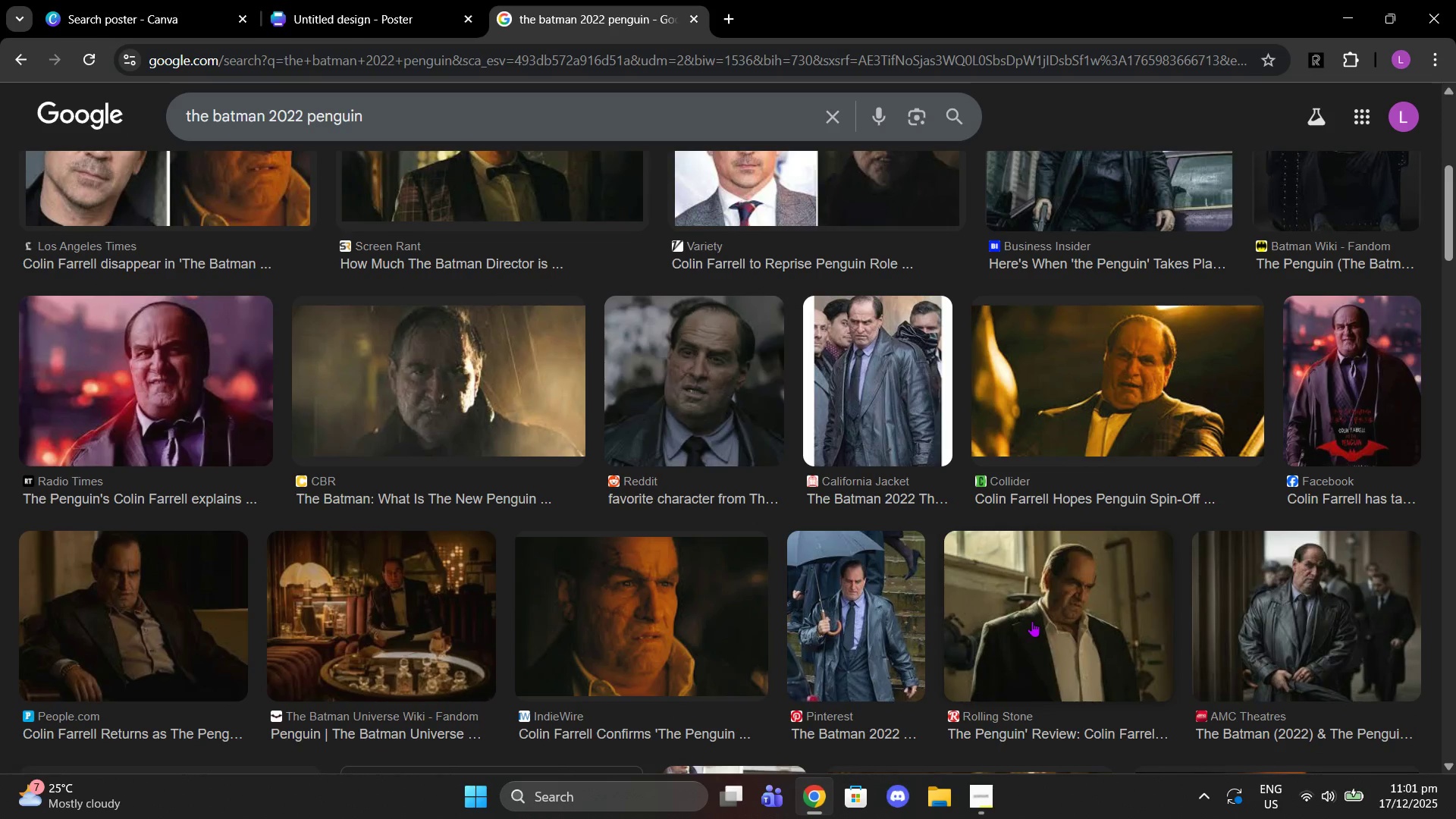 
left_click_drag(start_coordinate=[1032, 621], to_coordinate=[1039, 601])
 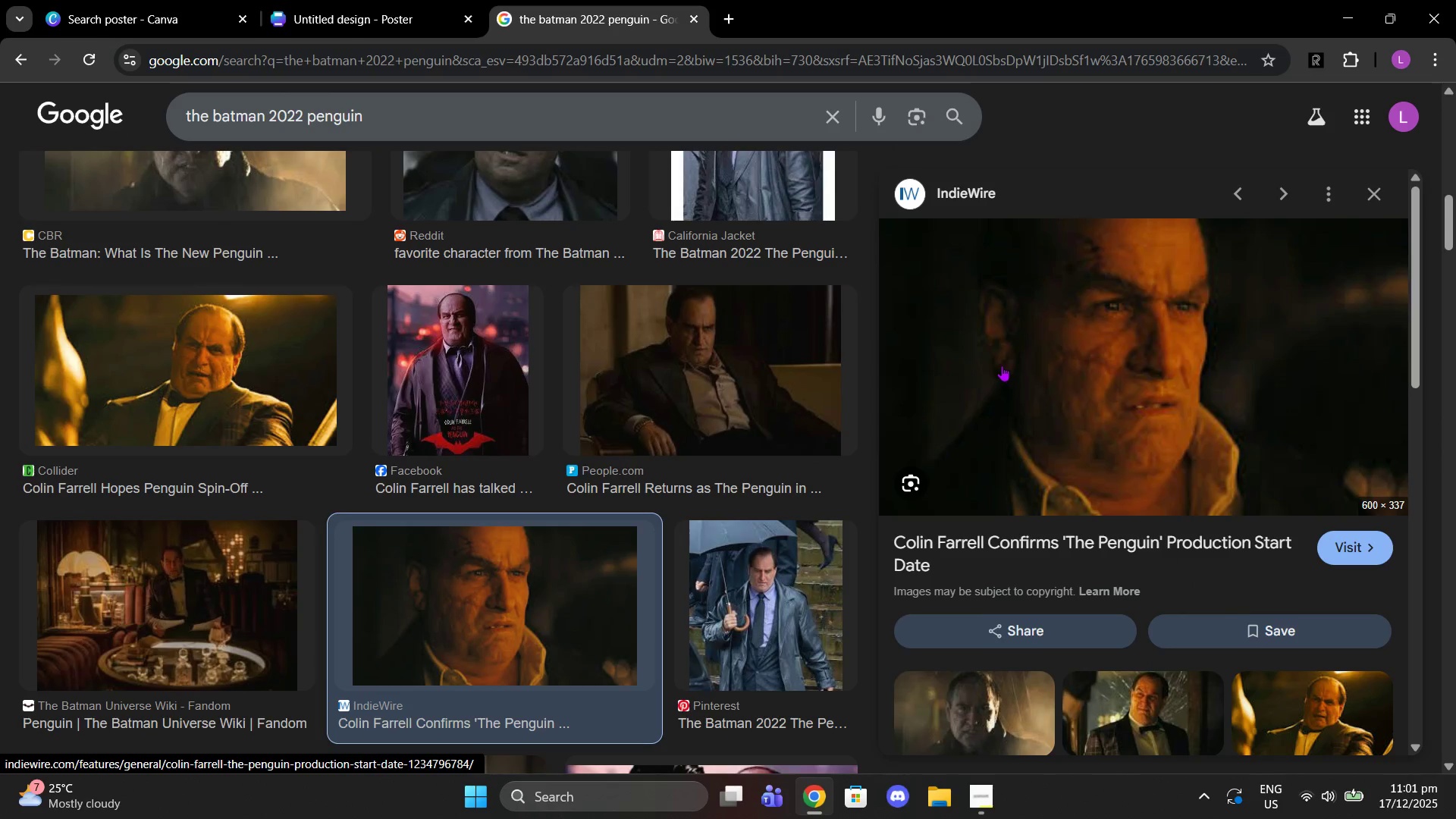 
right_click([1002, 366])
 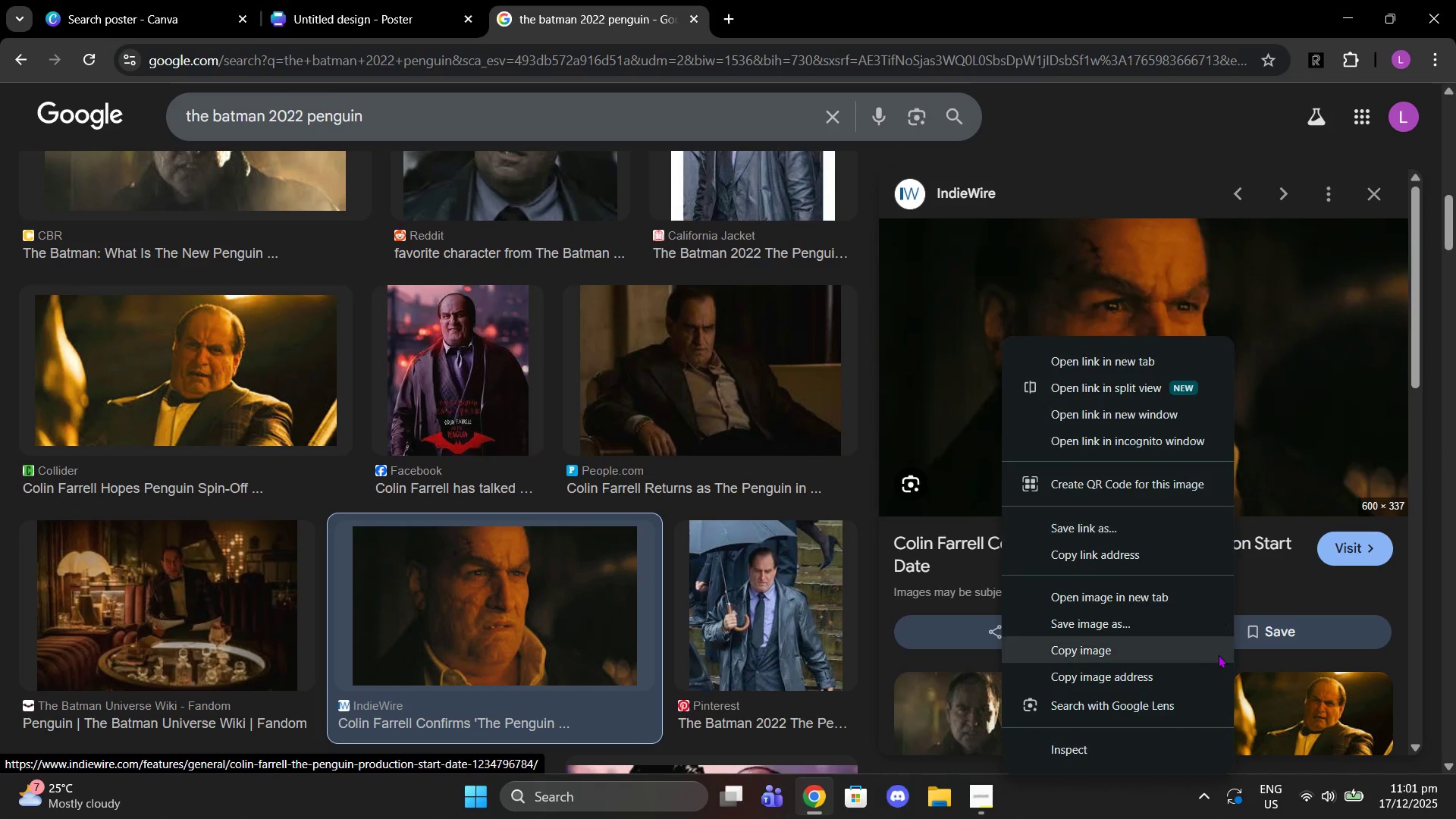 
left_click([1328, 708])
 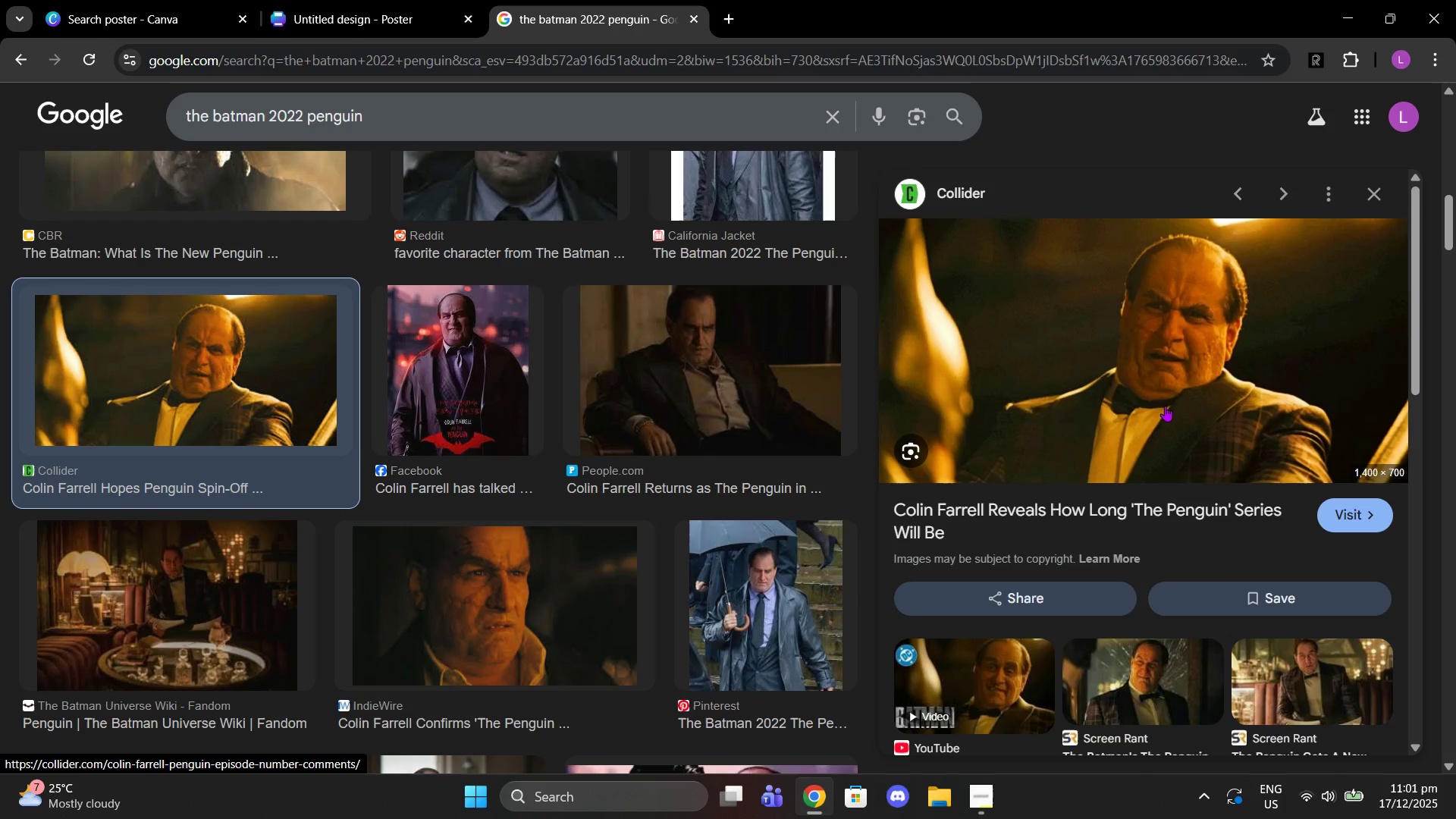 
right_click([1144, 399])
 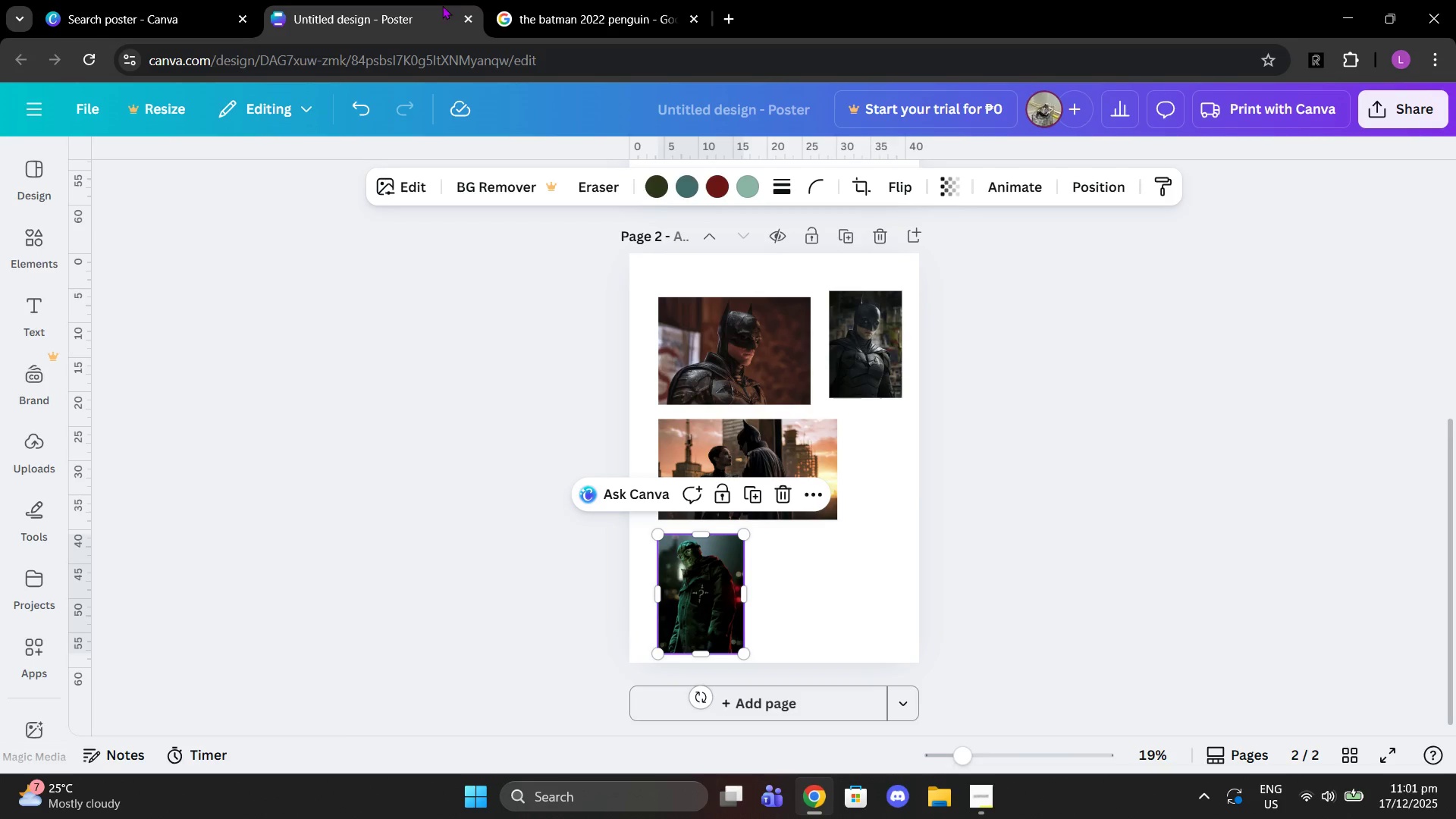 
left_click([971, 818])